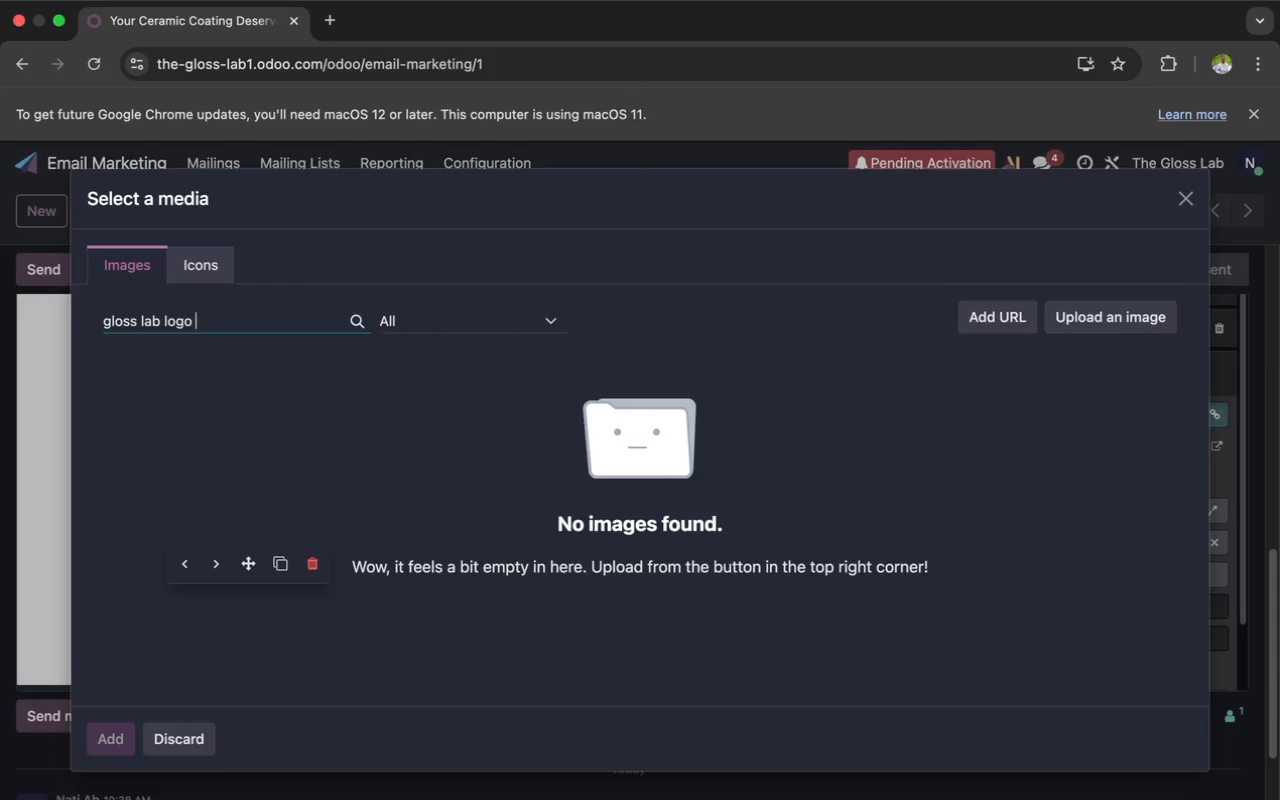 
key(Backspace)
 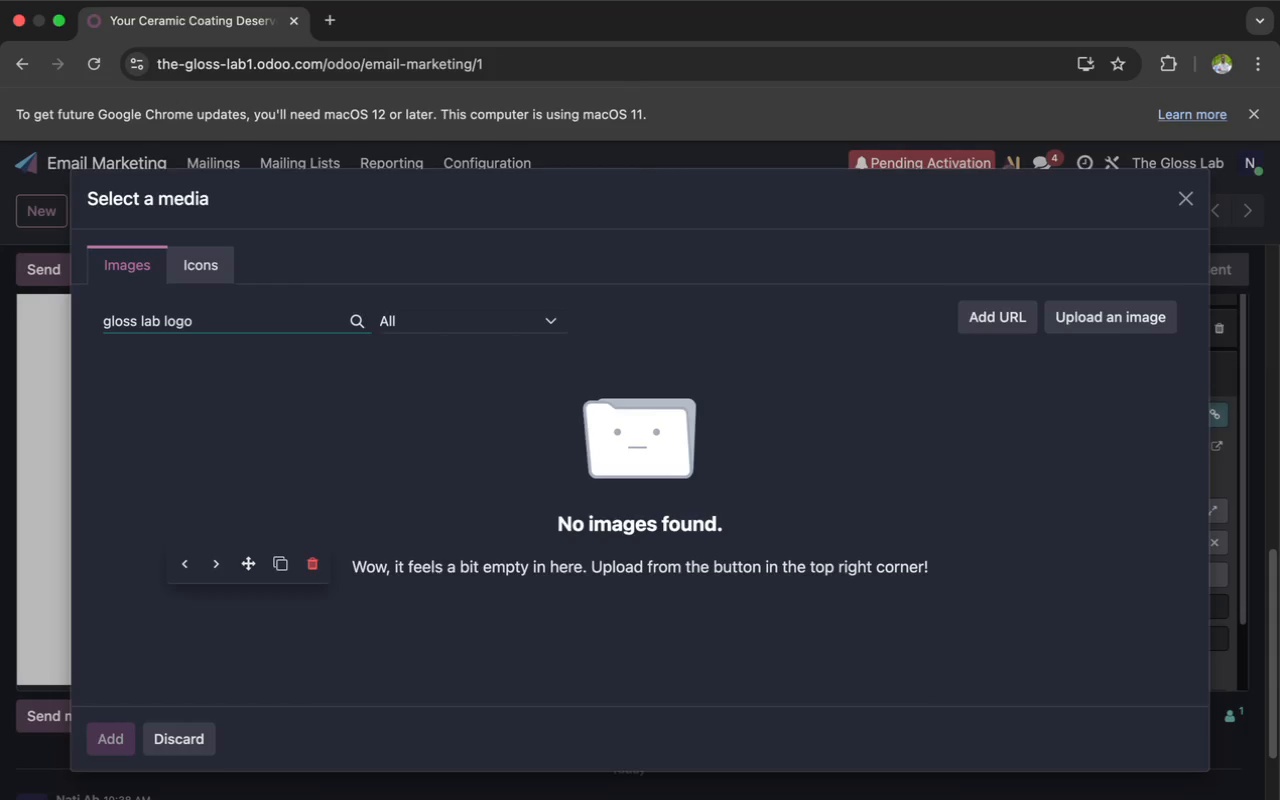 
key(Backspace)
 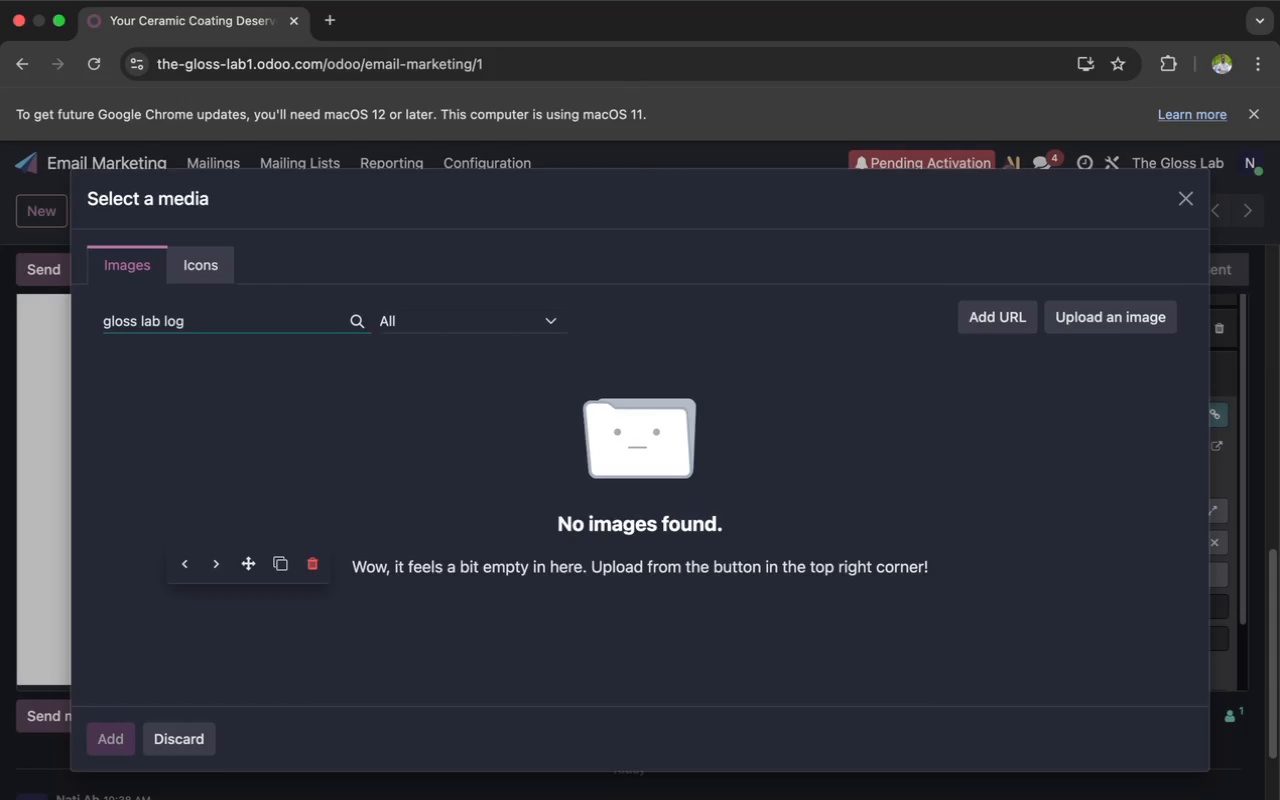 
key(Backspace)
 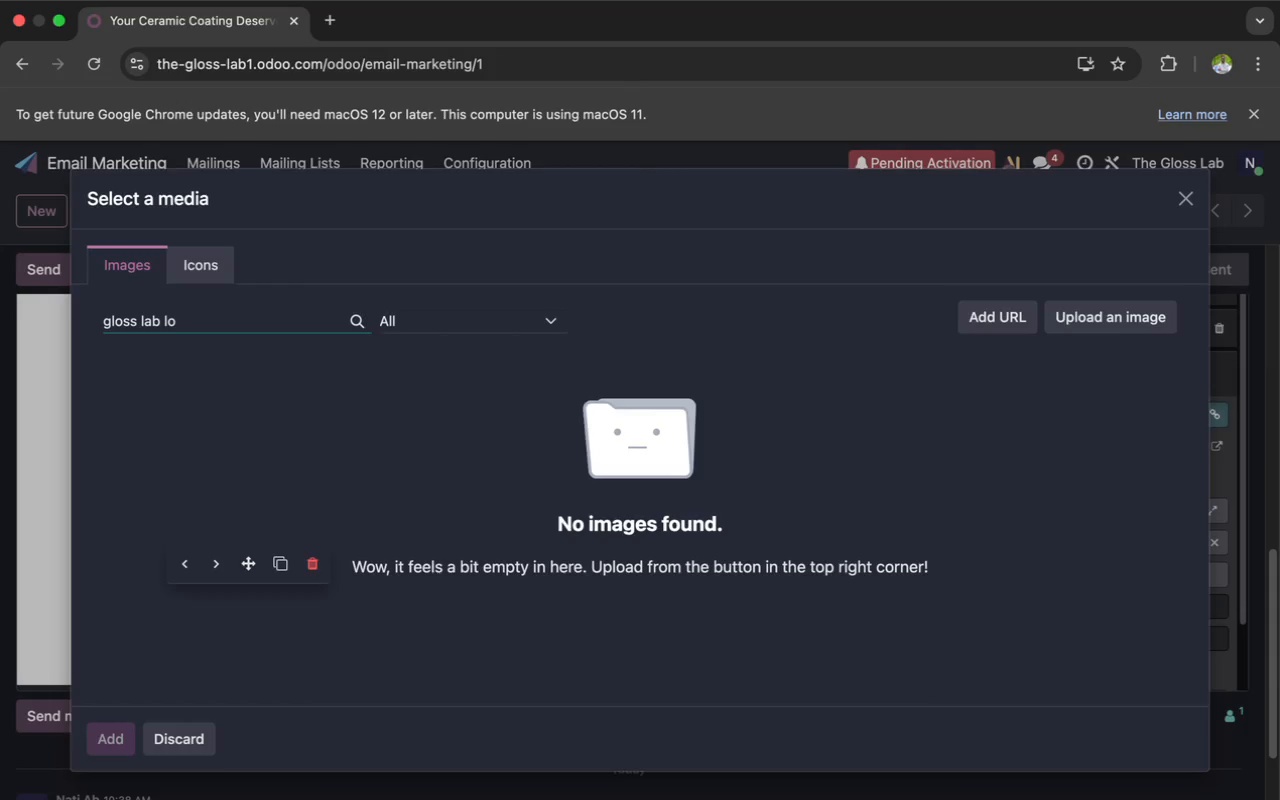 
key(Backspace)
 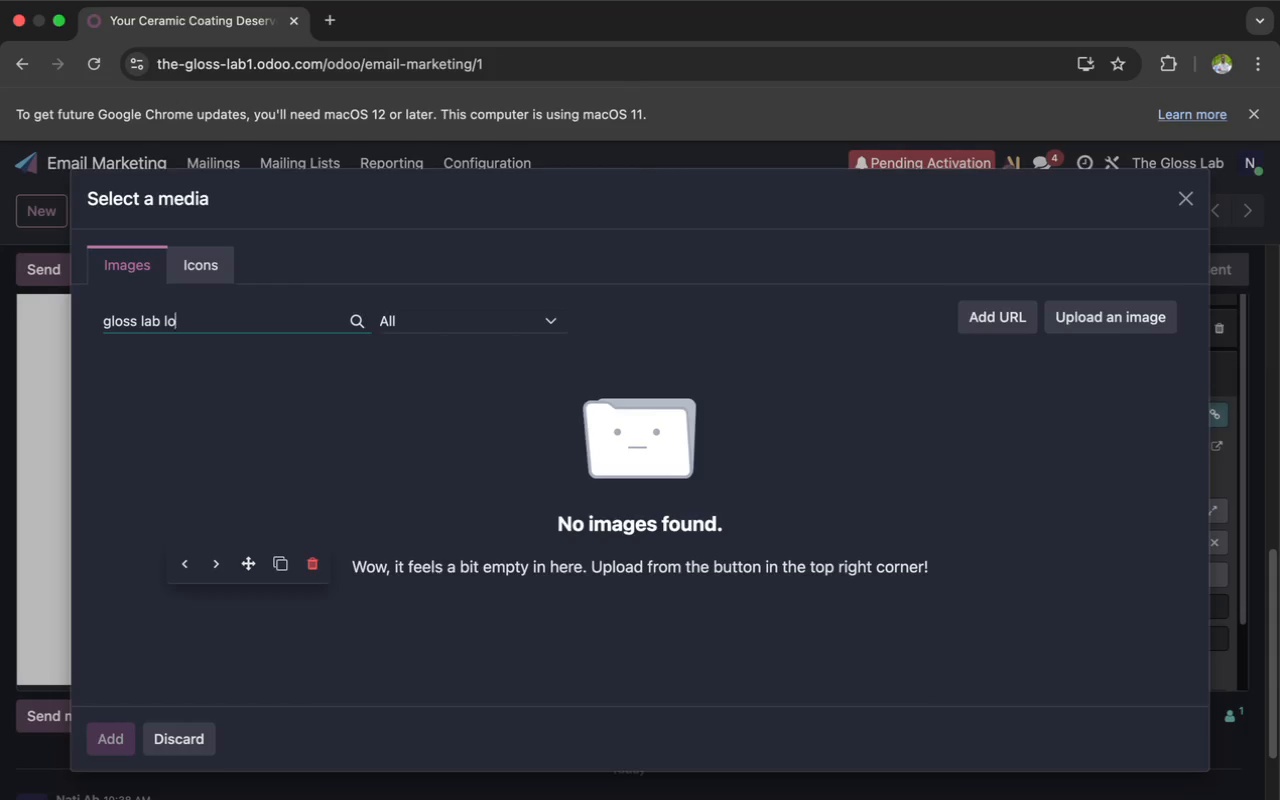 
key(Backspace)
 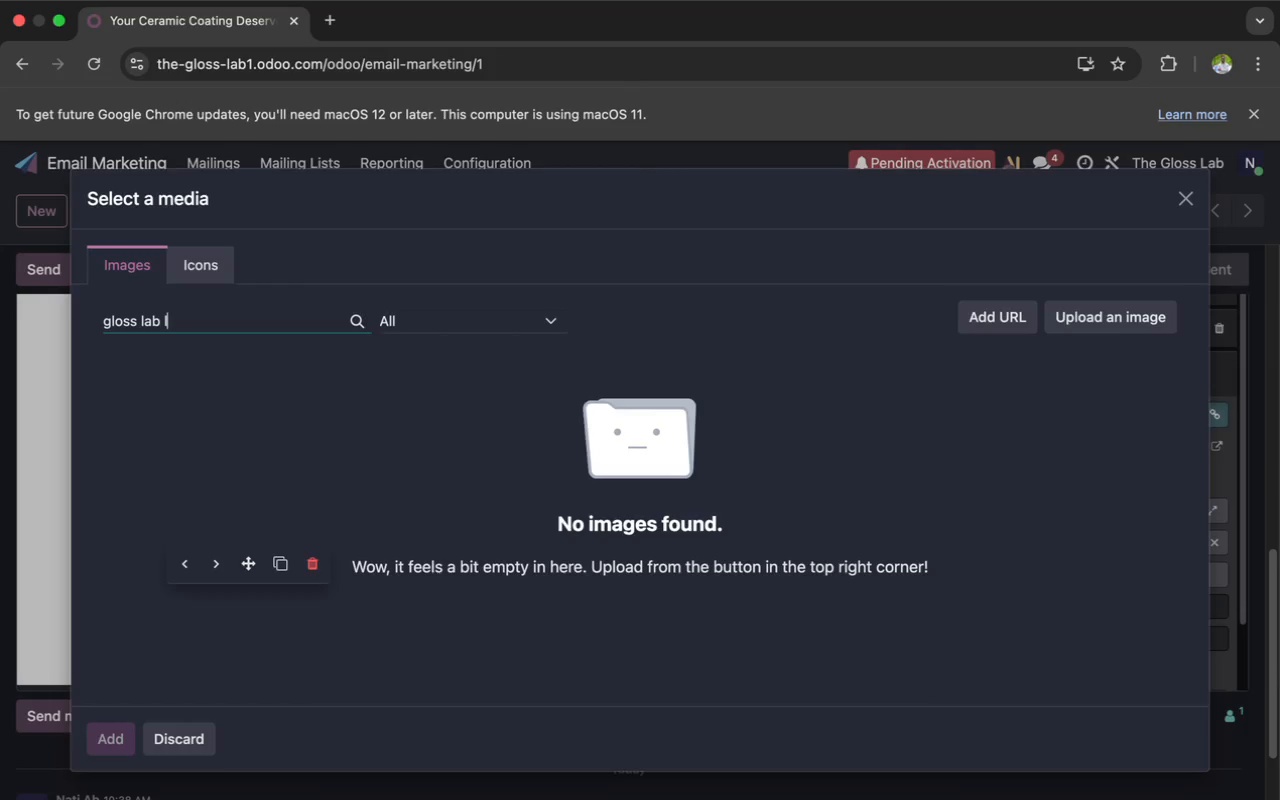 
key(Backspace)
 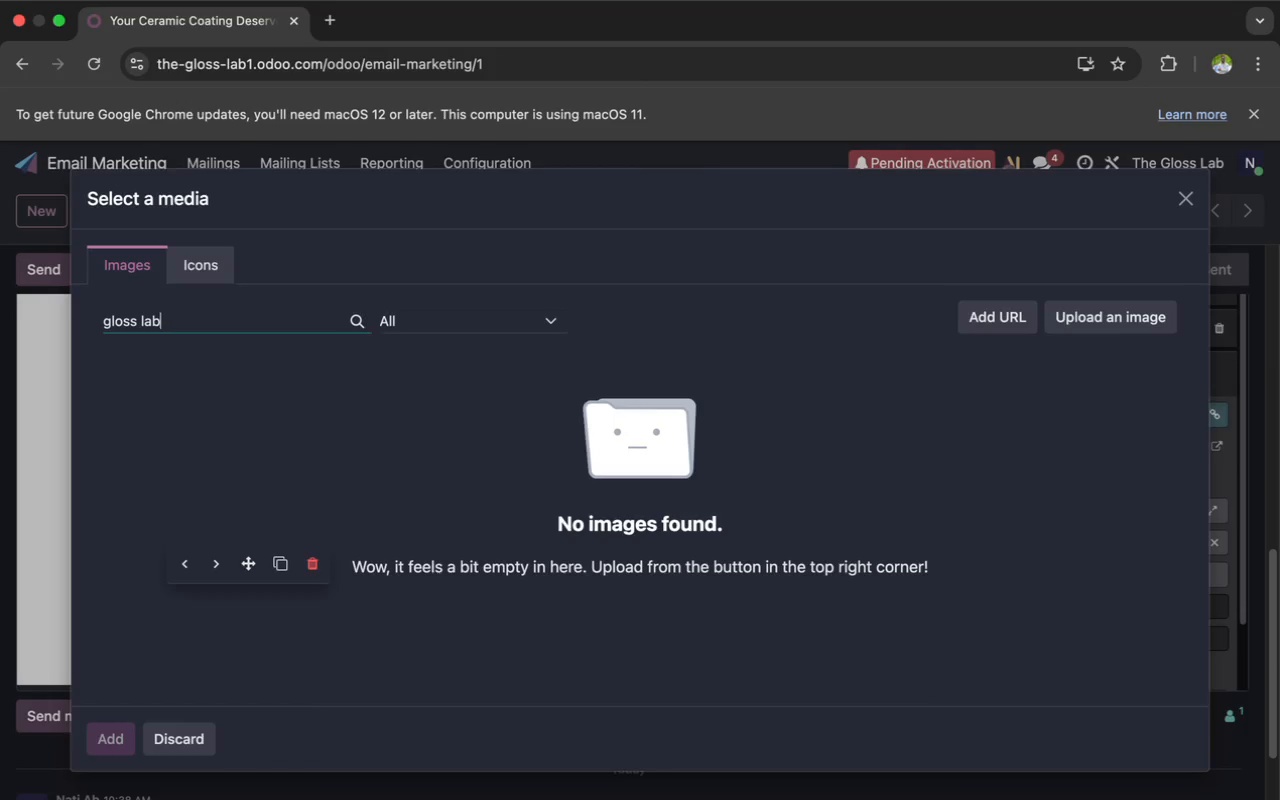 
key(Backspace)
 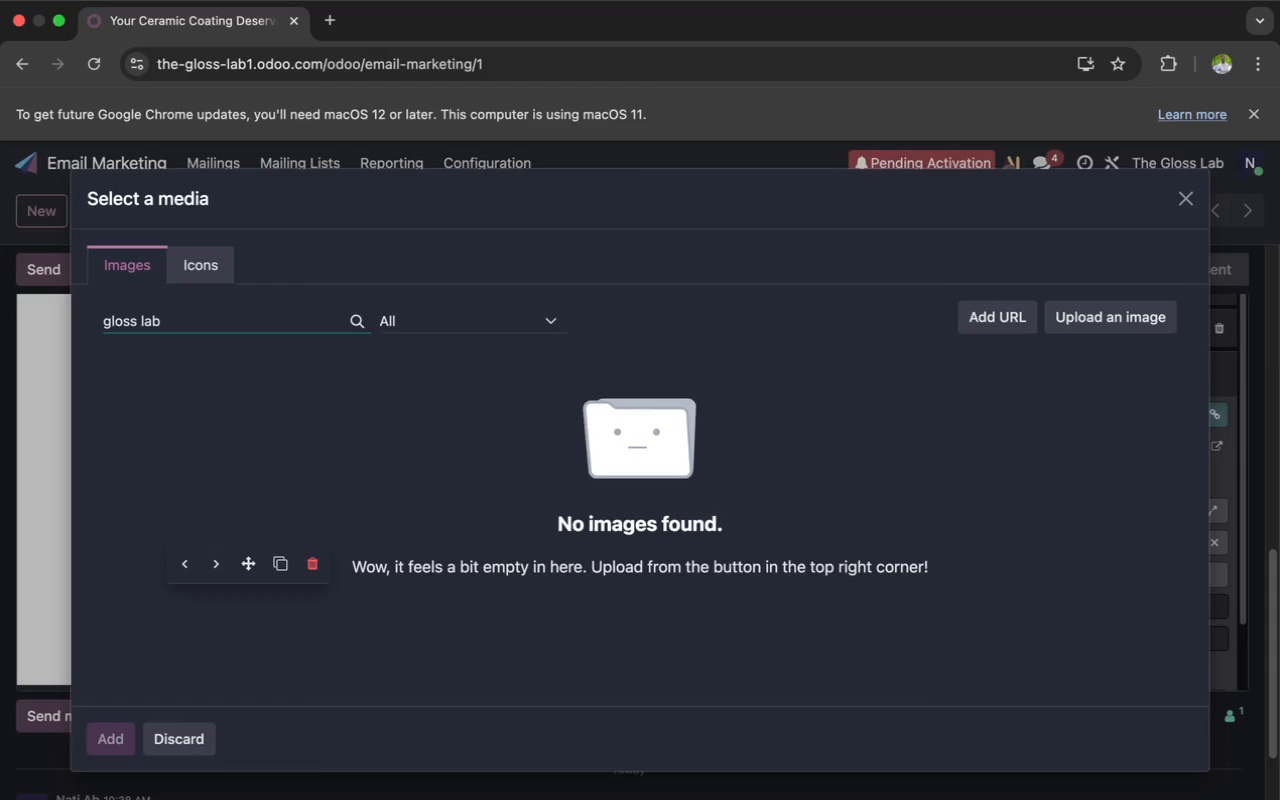 
key(Backspace)
 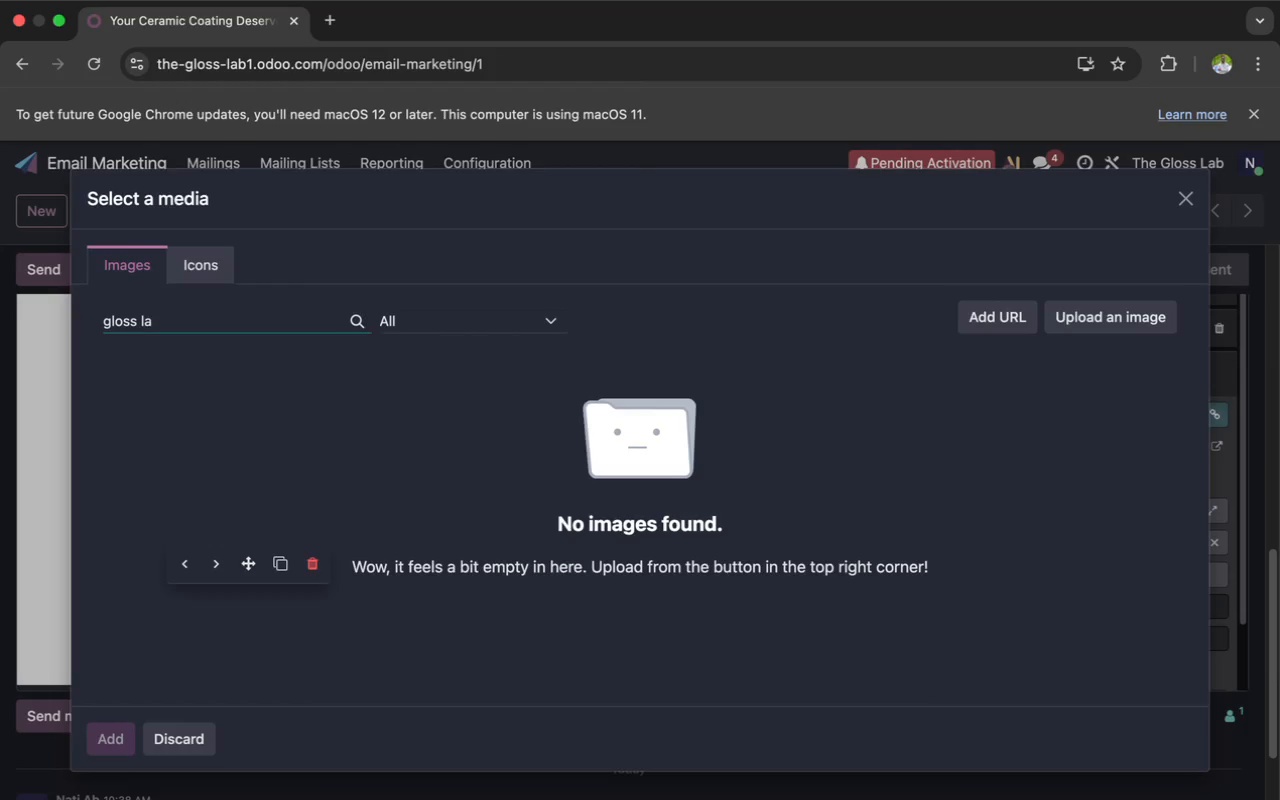 
key(Backspace)
 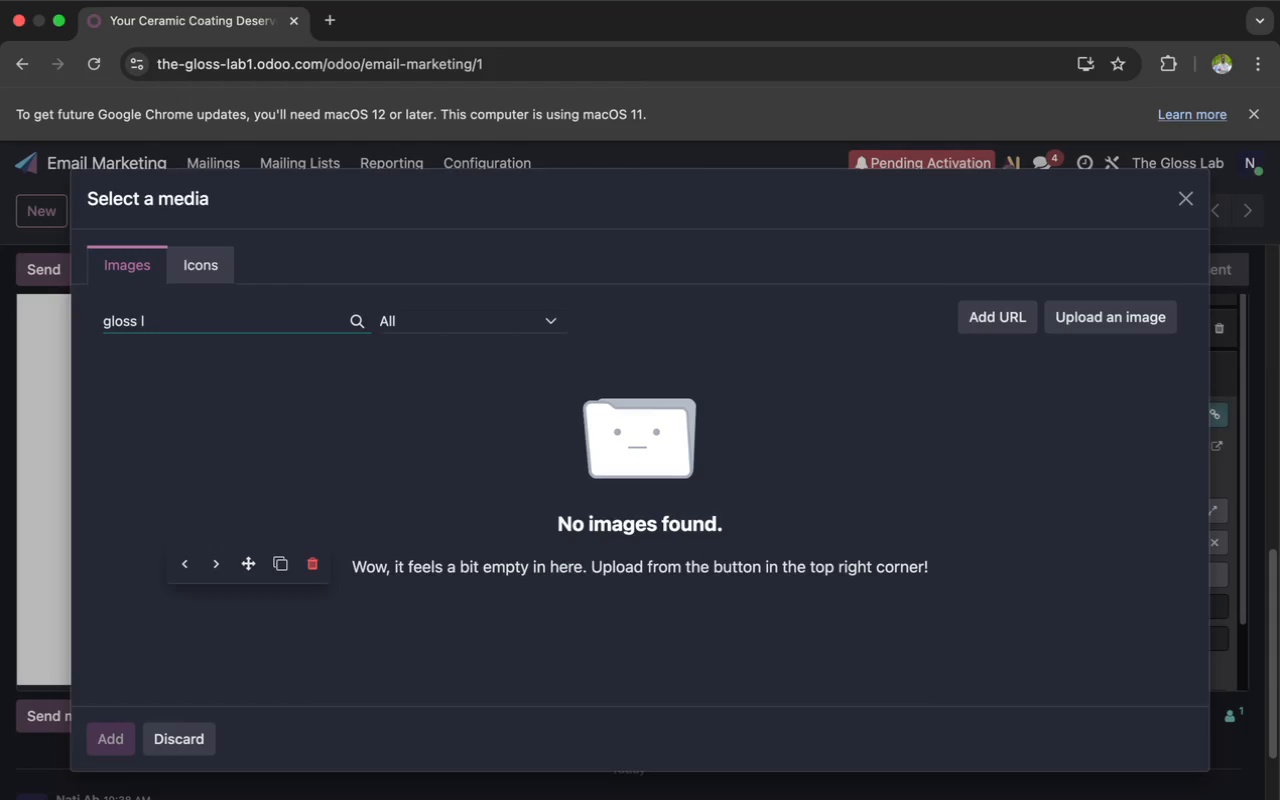 
key(Backspace)
 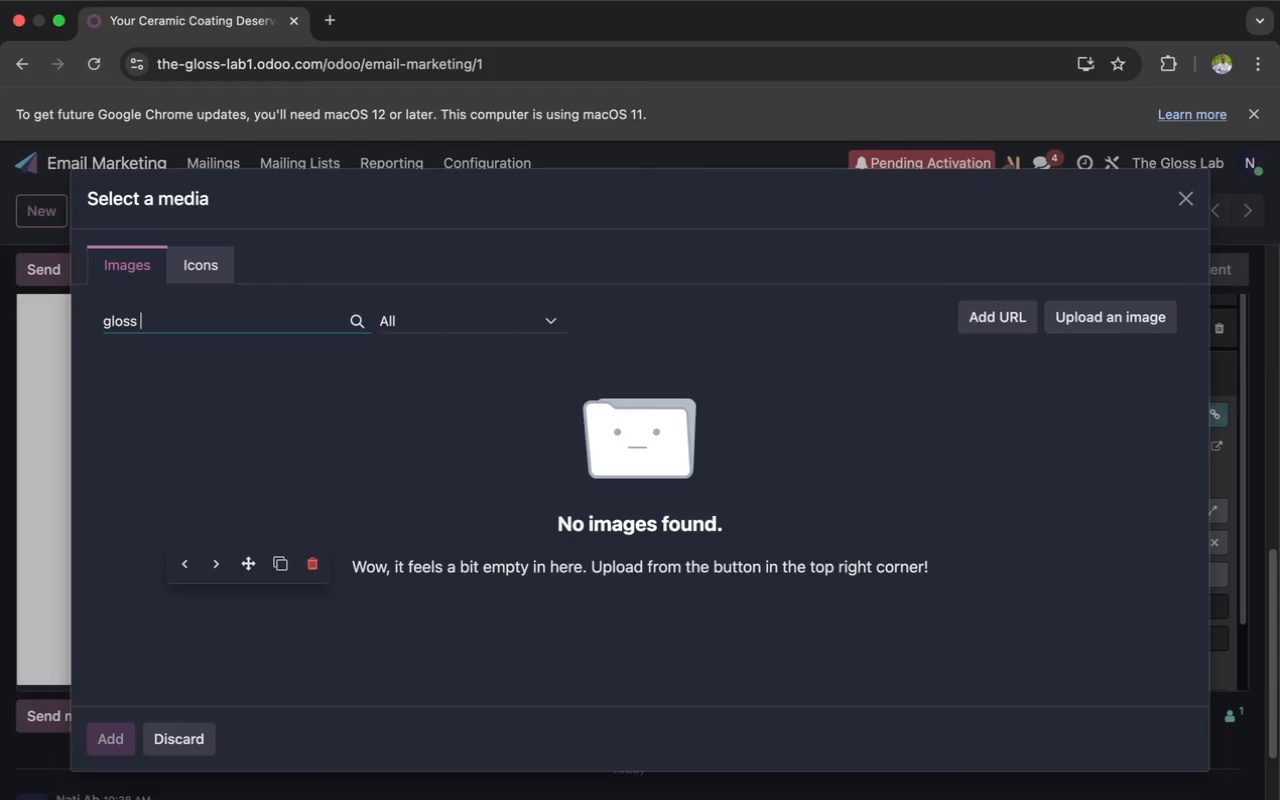 
key(Backspace)
 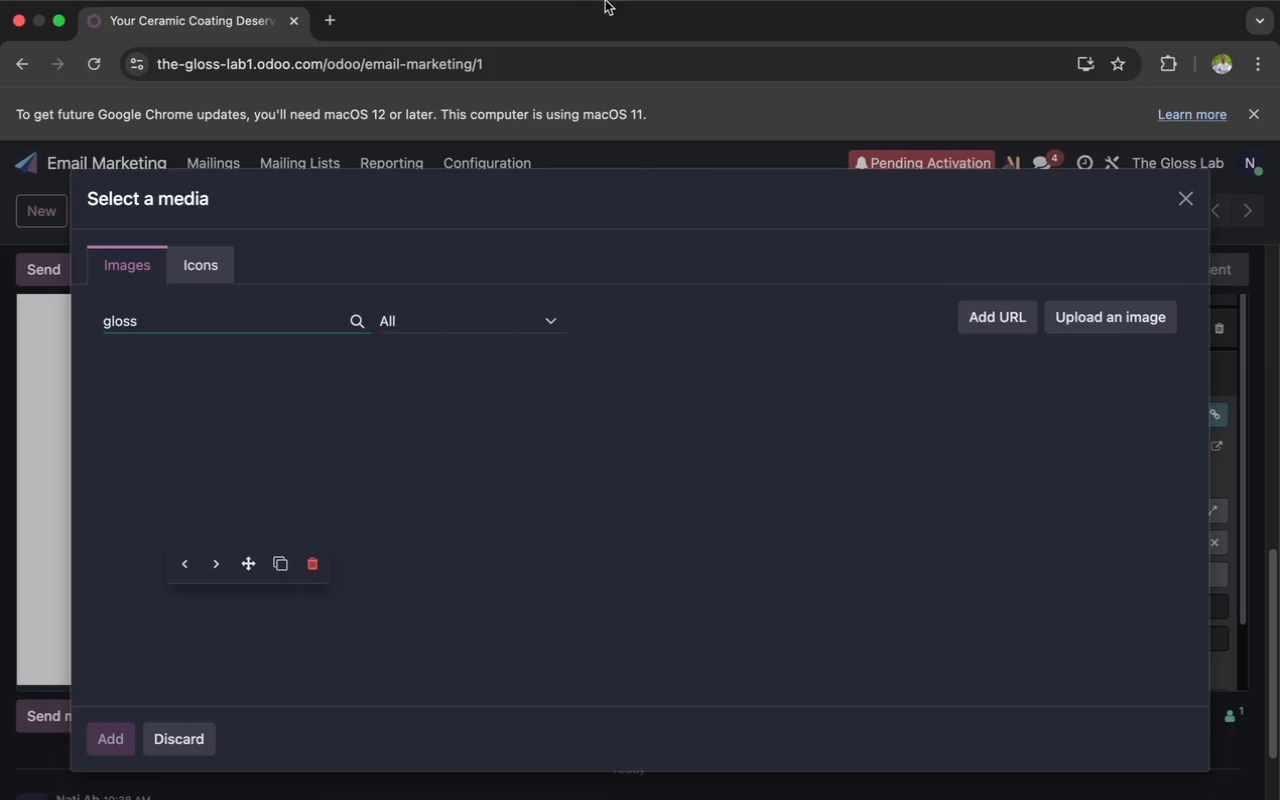 
wait(6.46)
 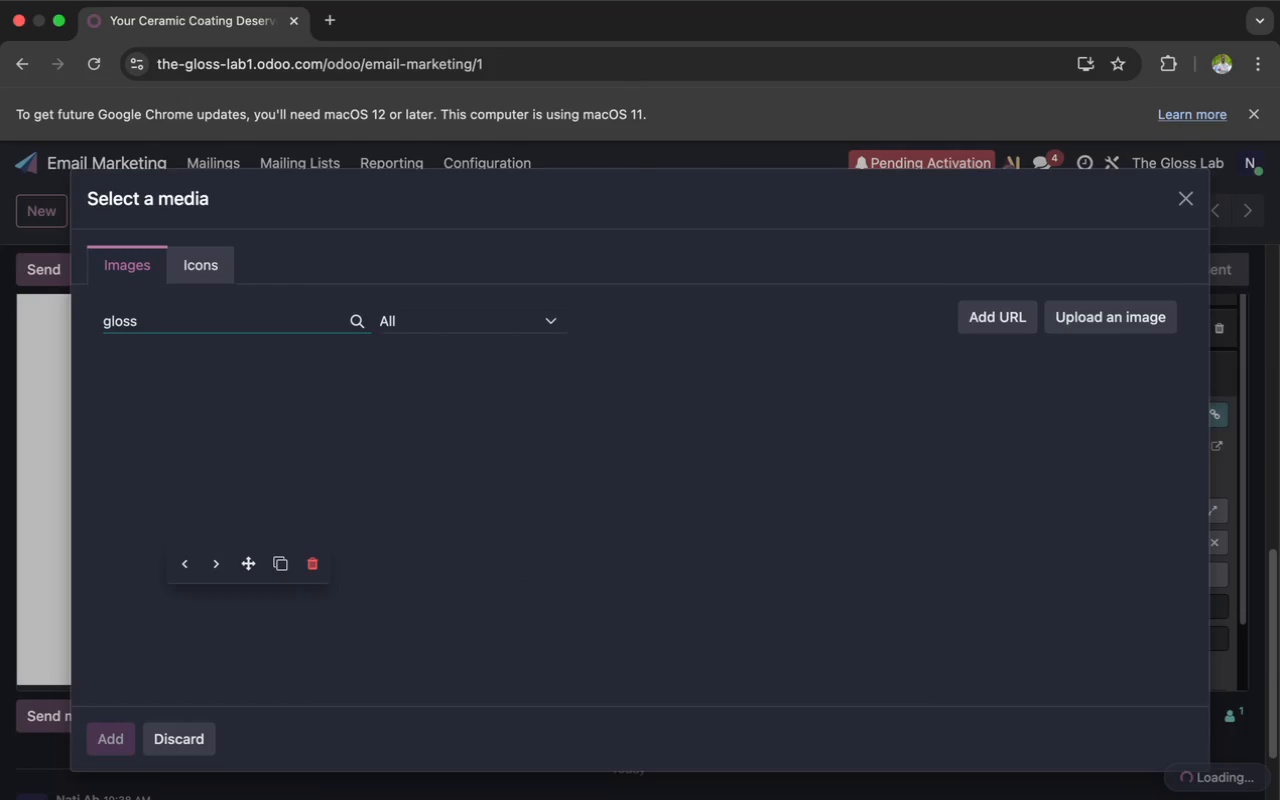 
mouse_move([528, 497])
 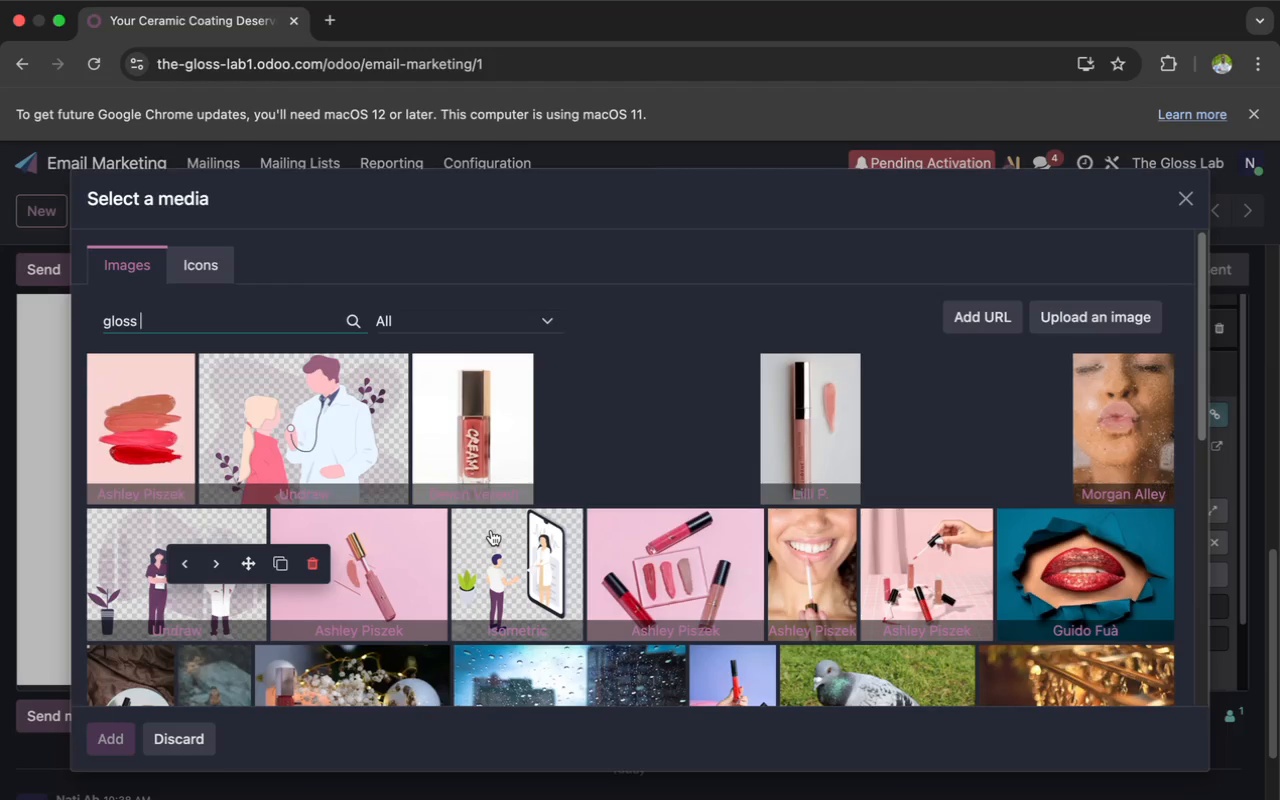 
type( logo)
 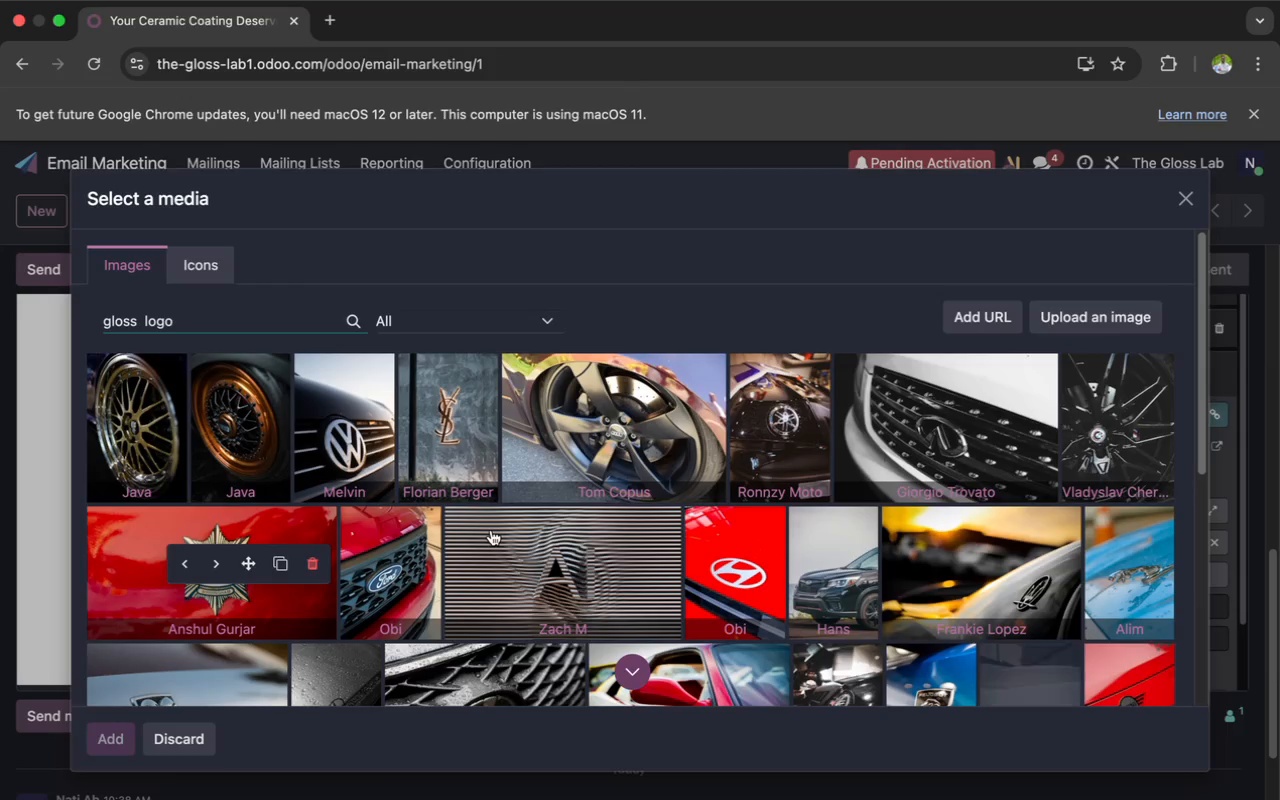 
wait(13.48)
 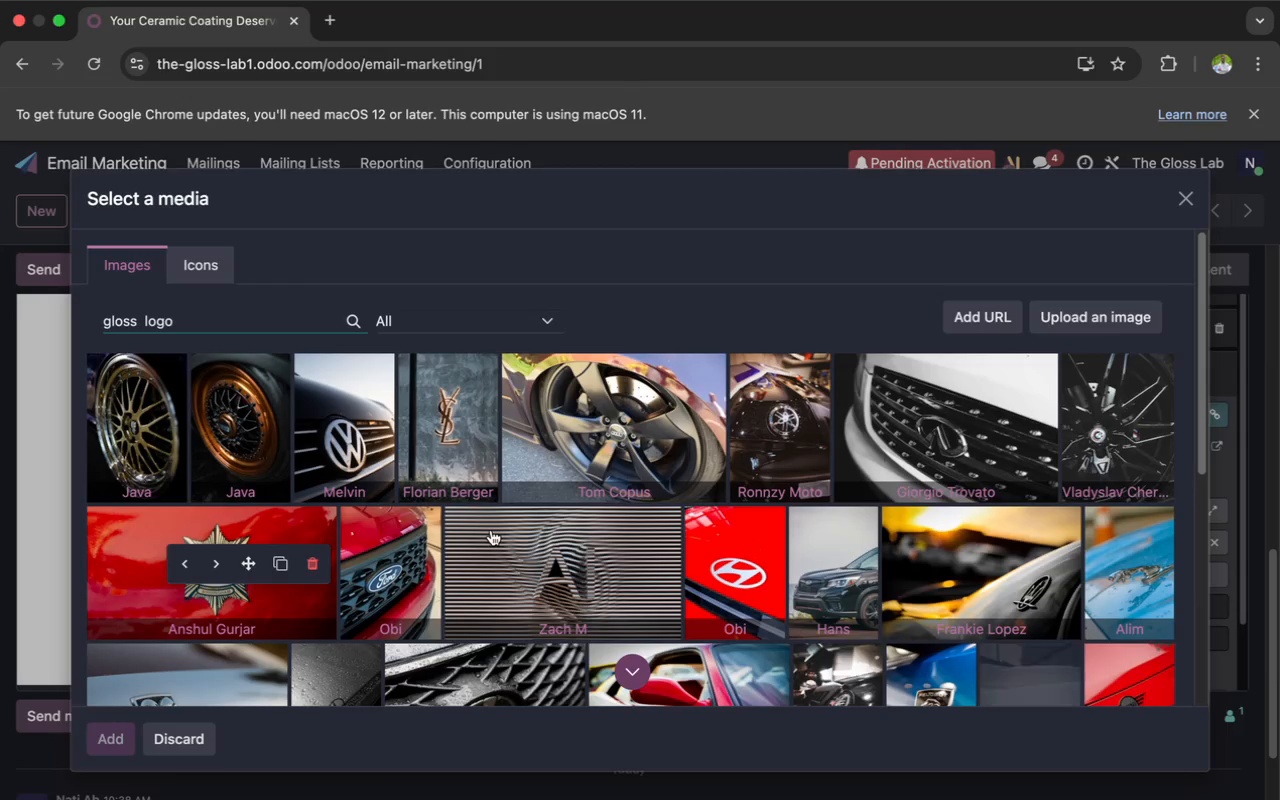 
scroll: coordinate [491, 529], scroll_direction: down, amount: 25.0
 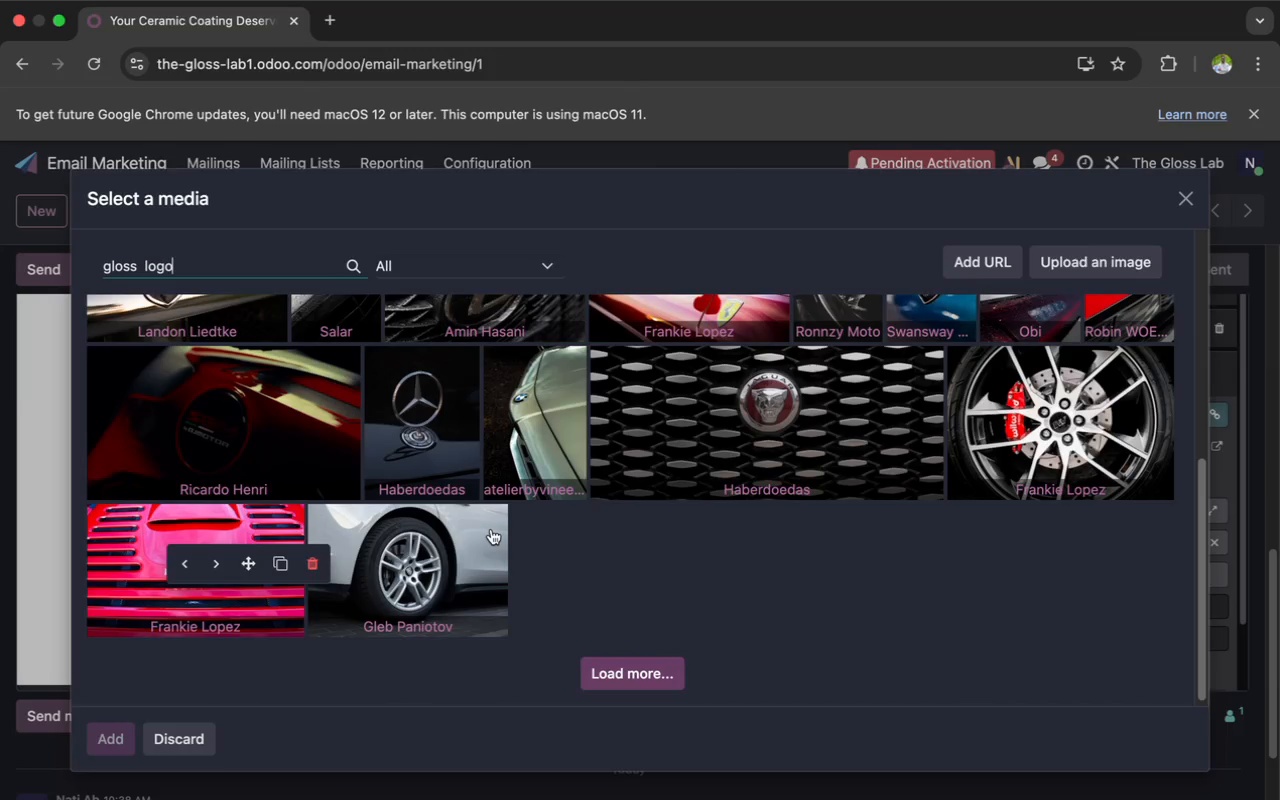 
scroll: coordinate [680, 512], scroll_direction: up, amount: 7.0
 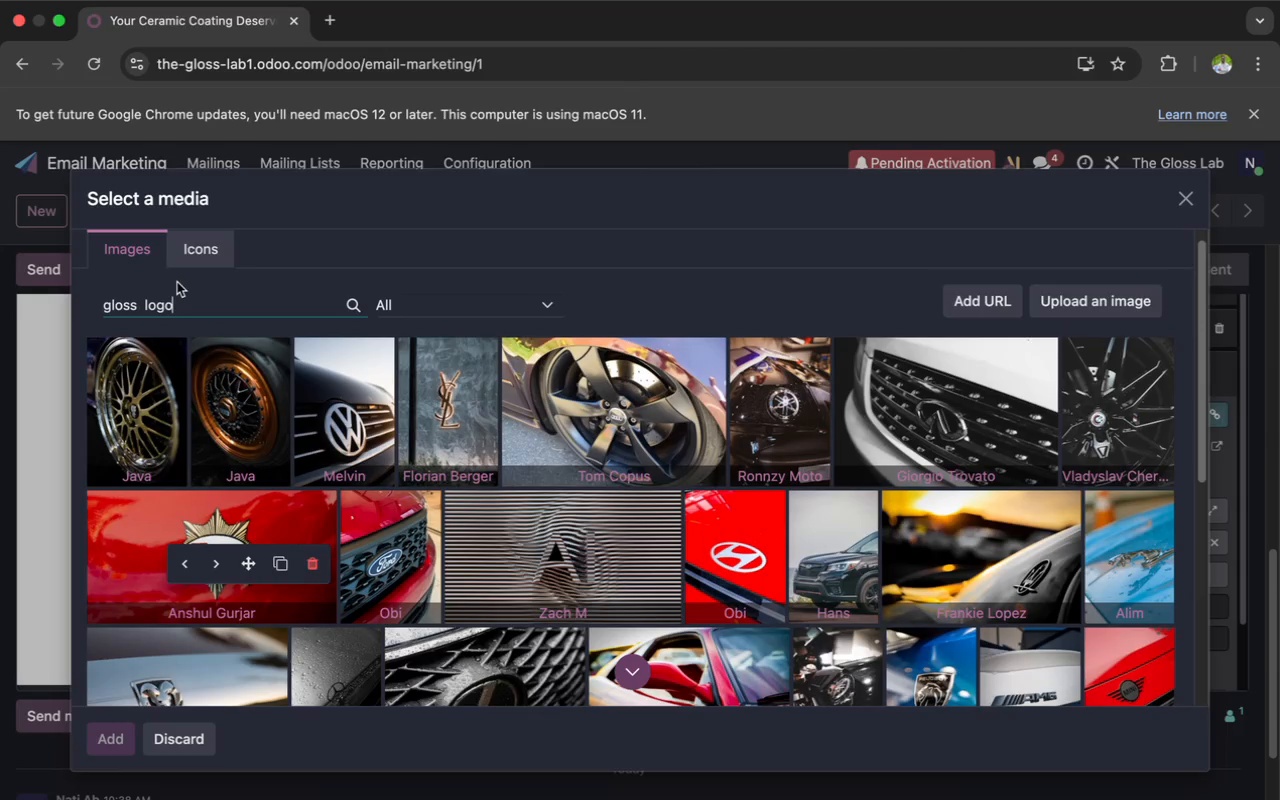 
type( bmw)
 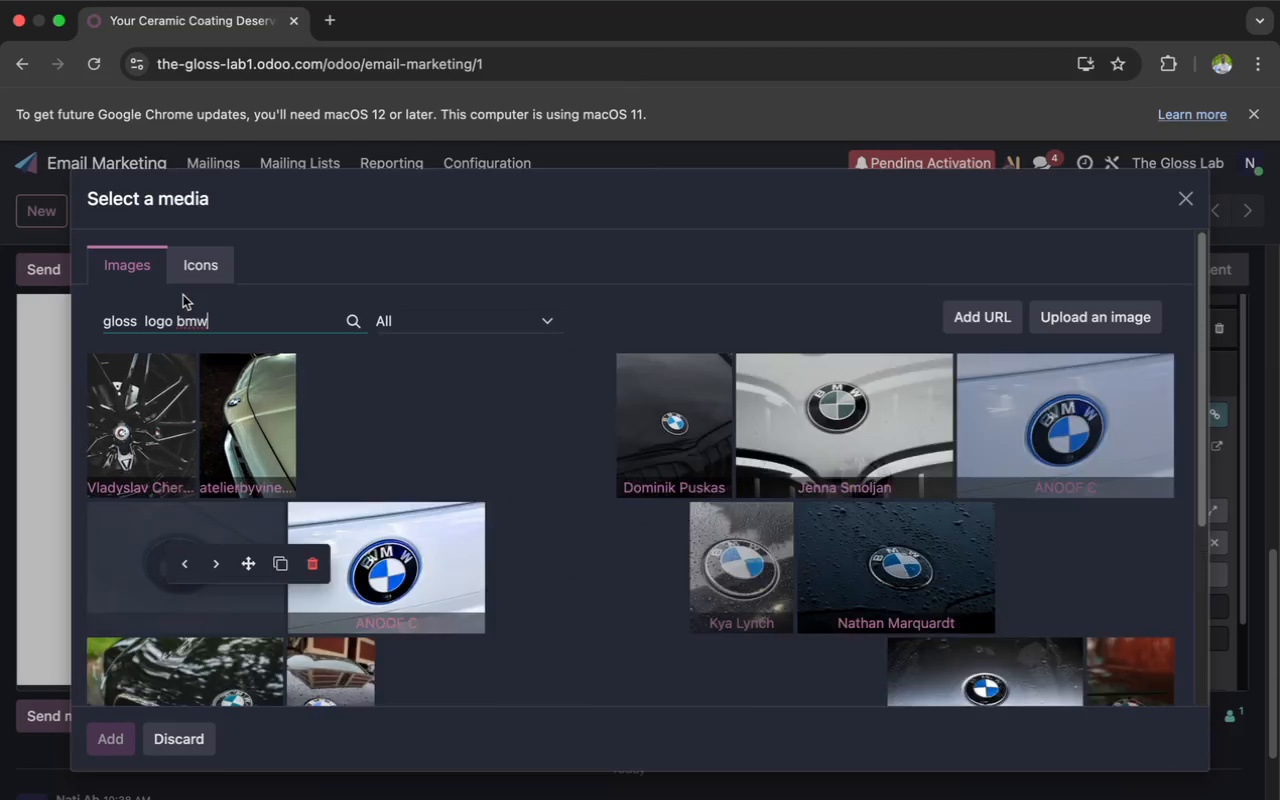 
wait(12.28)
 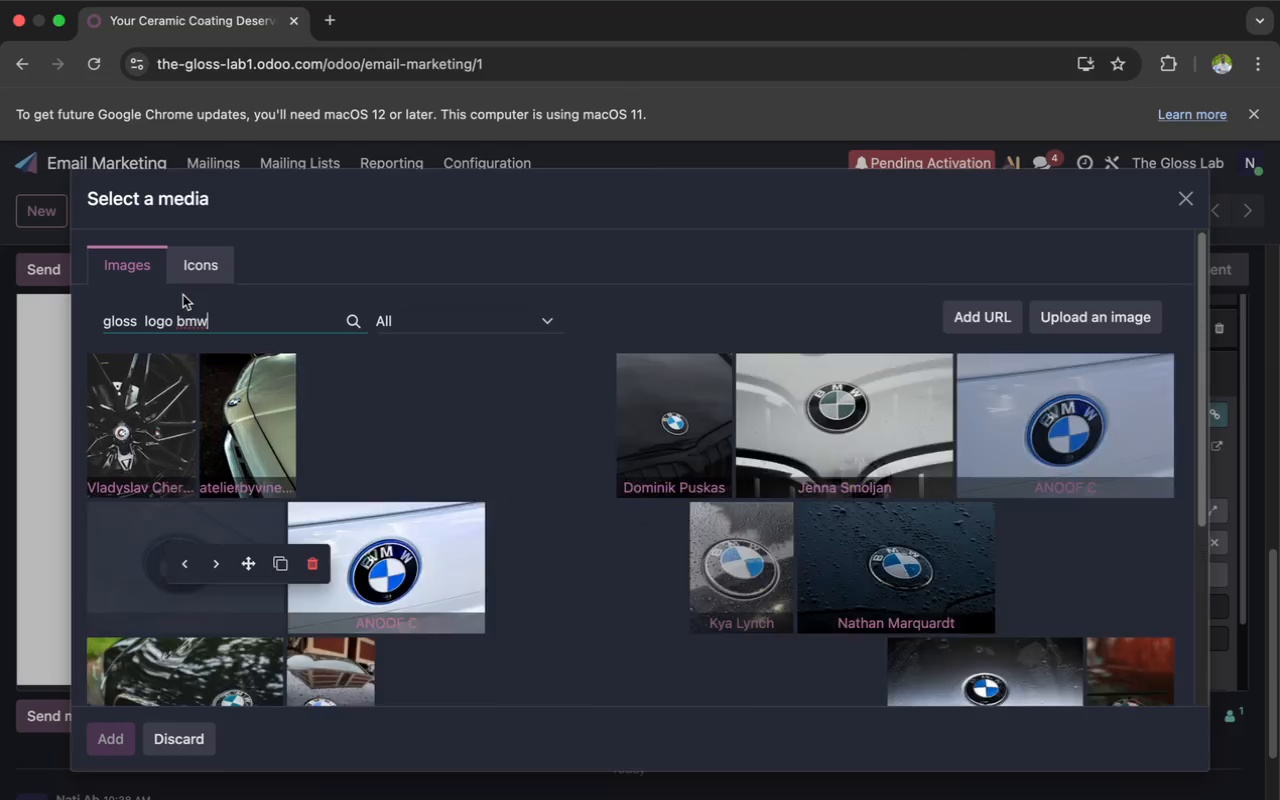 
scroll: coordinate [306, 477], scroll_direction: down, amount: 11.0
 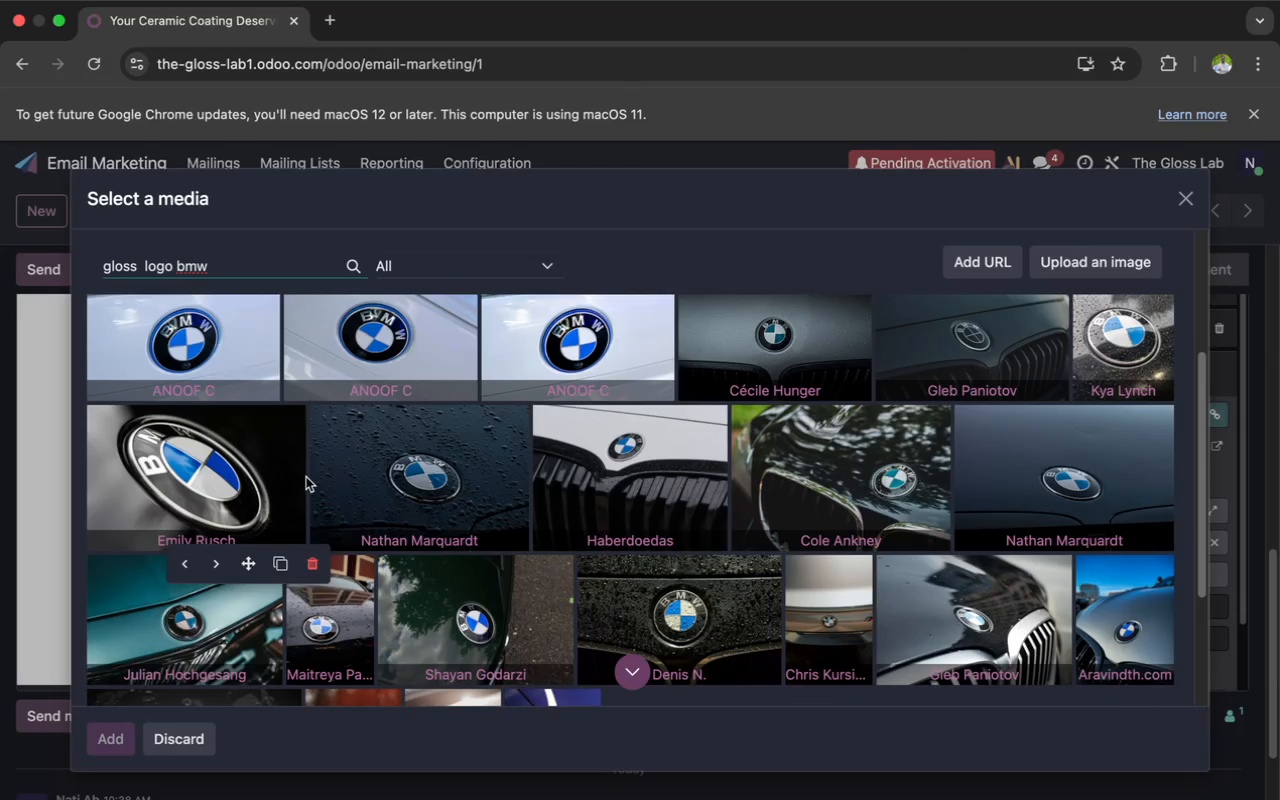 
scroll: coordinate [306, 477], scroll_direction: up, amount: 1.0
 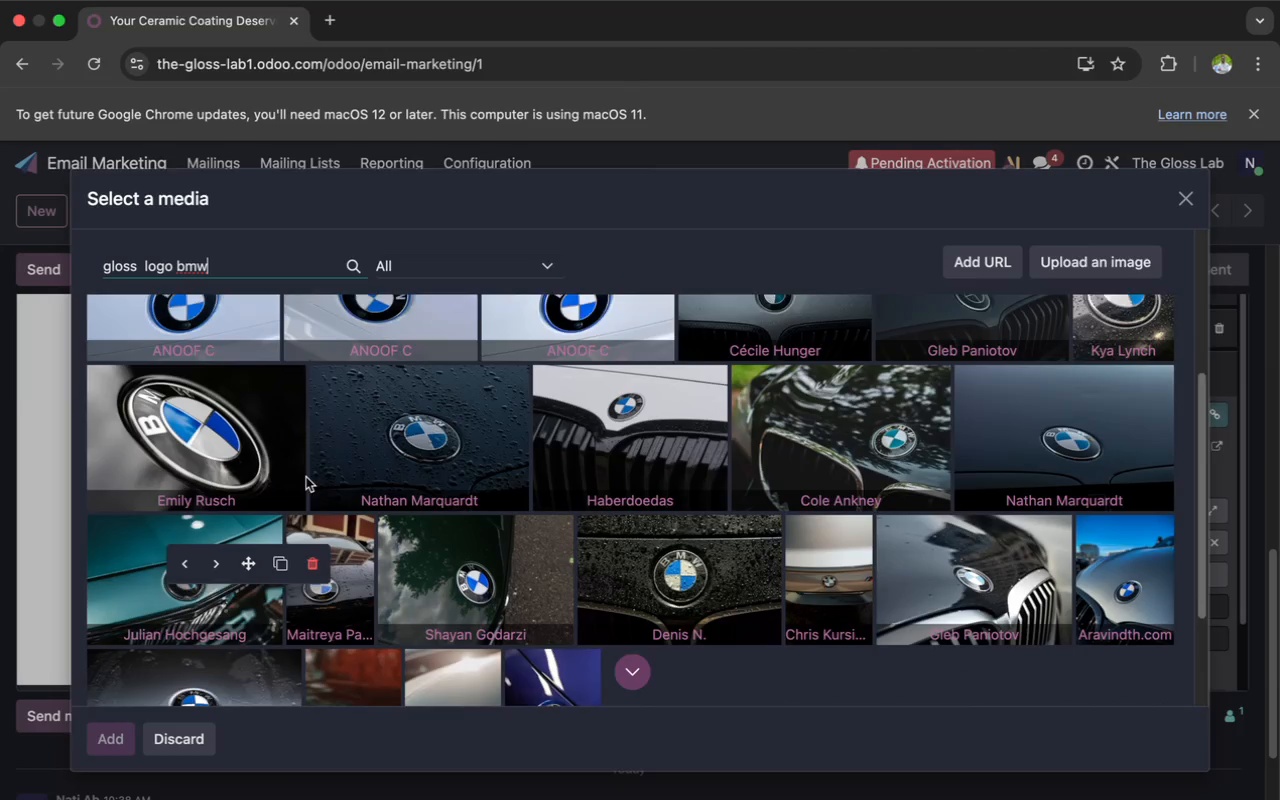 
scroll: coordinate [306, 477], scroll_direction: down, amount: 11.0
 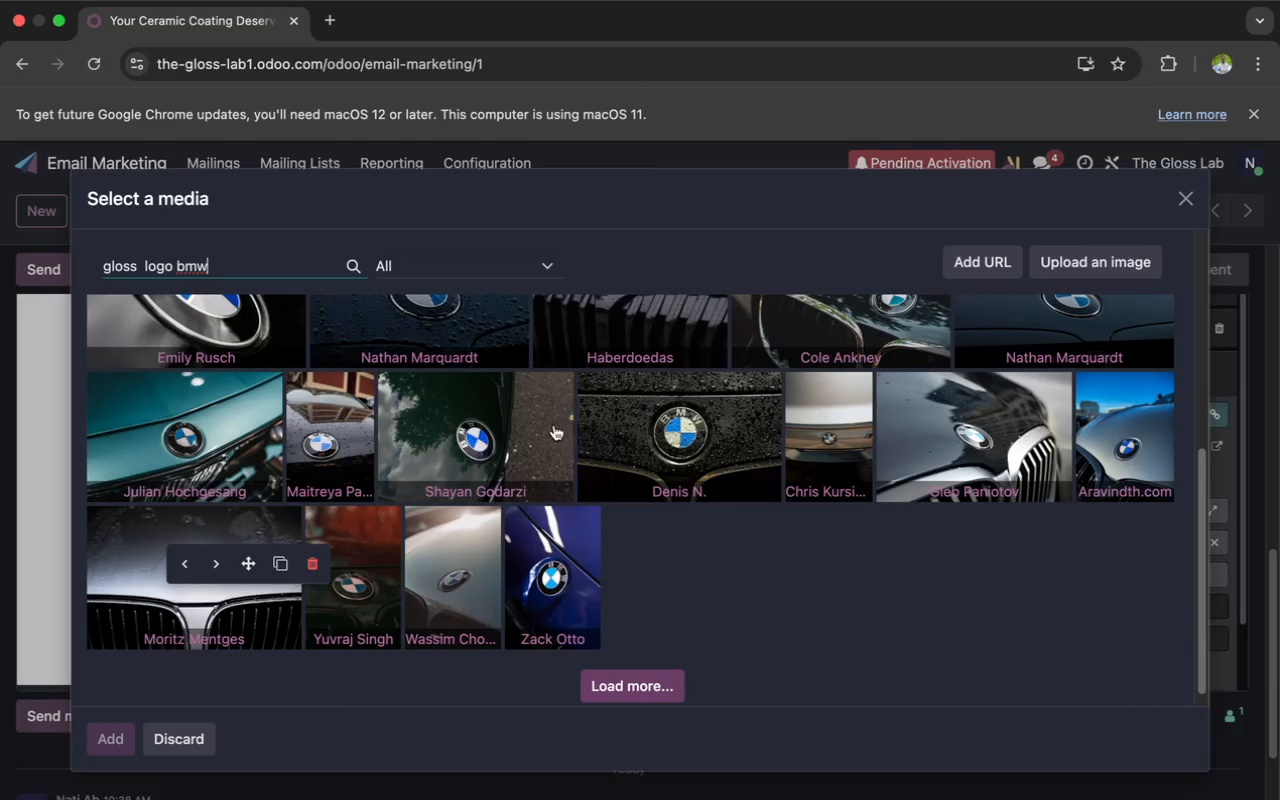 
left_click([644, 427])
 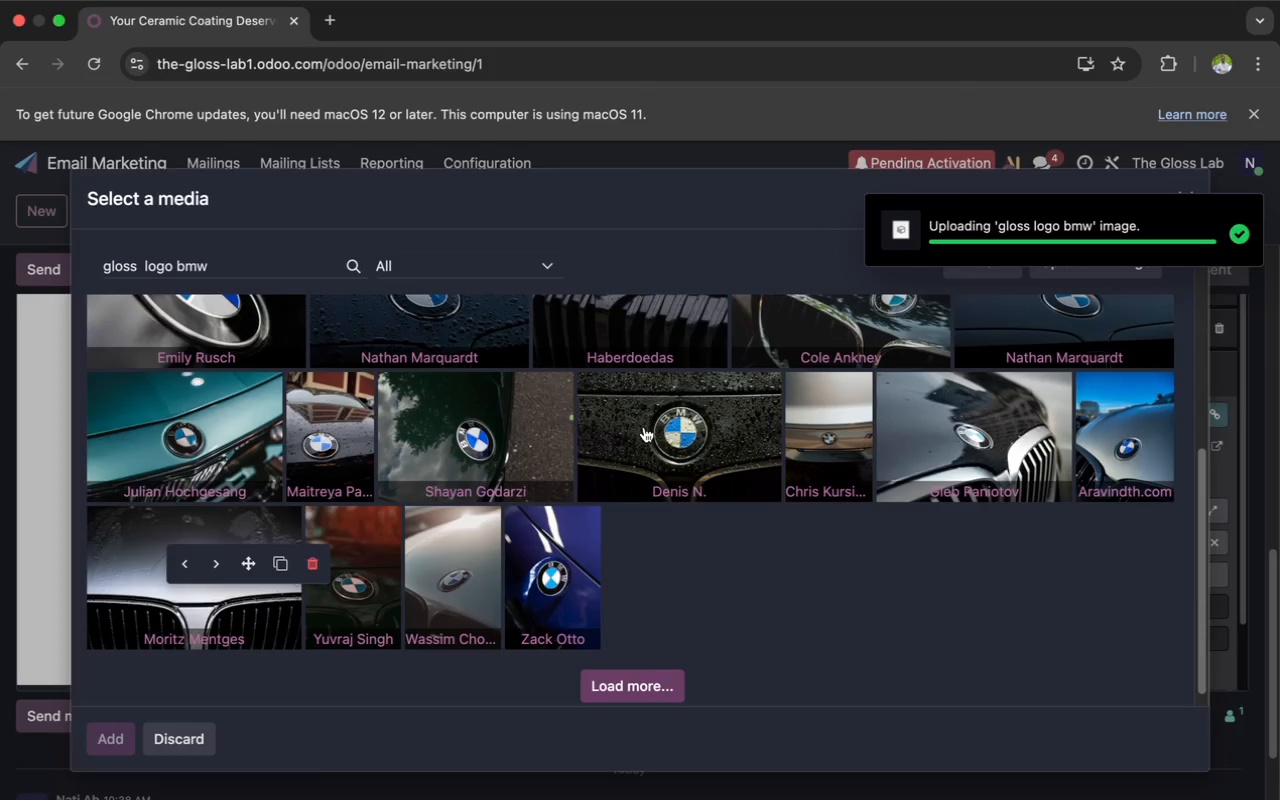 
wait(10.01)
 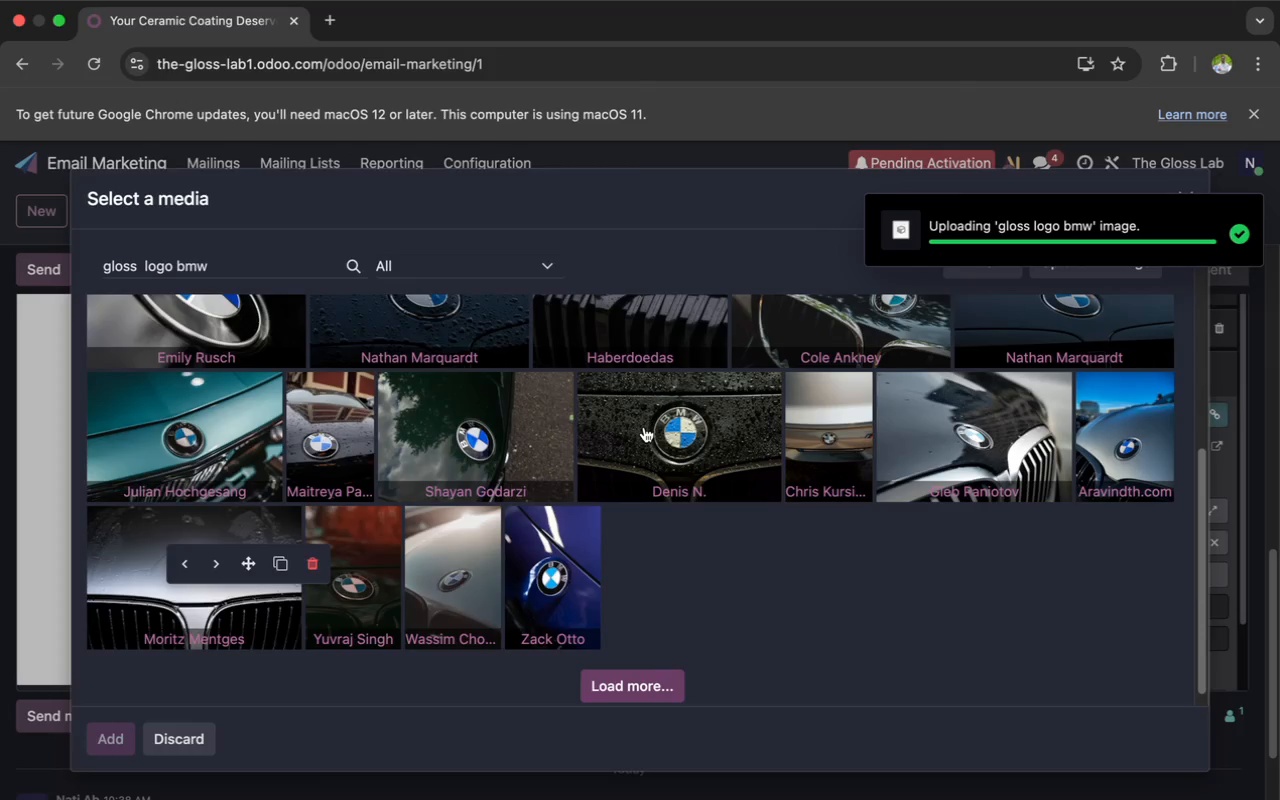 
left_click_drag(start_coordinate=[243, 733], to_coordinate=[244, 688])
 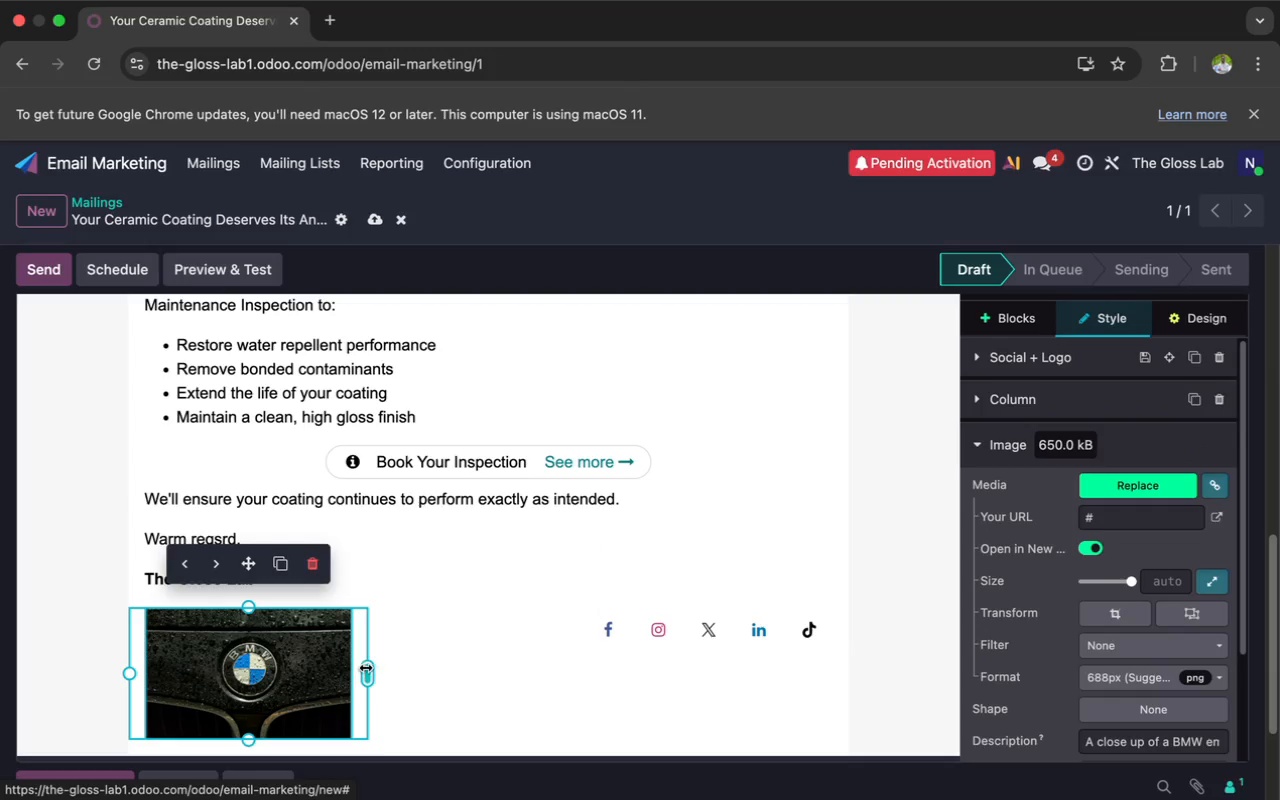 
left_click_drag(start_coordinate=[367, 668], to_coordinate=[321, 666])
 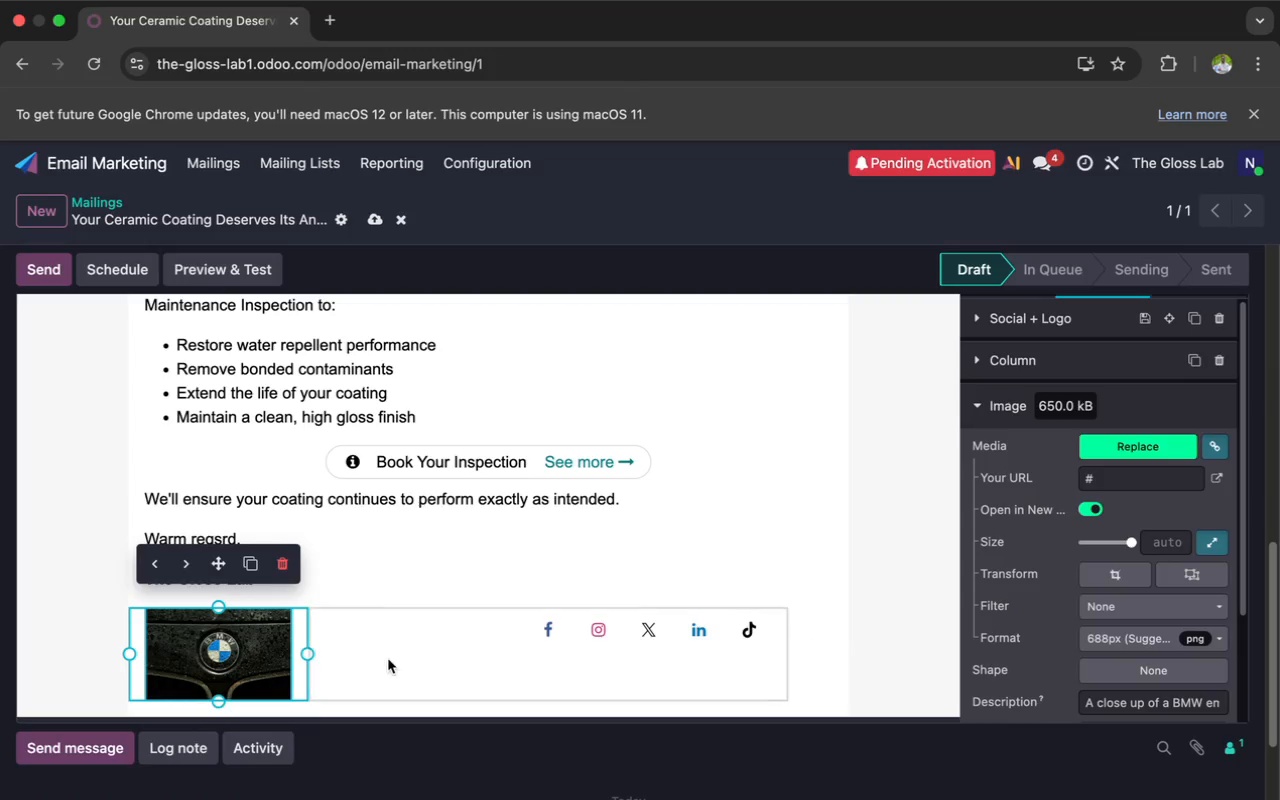 
left_click([397, 659])
 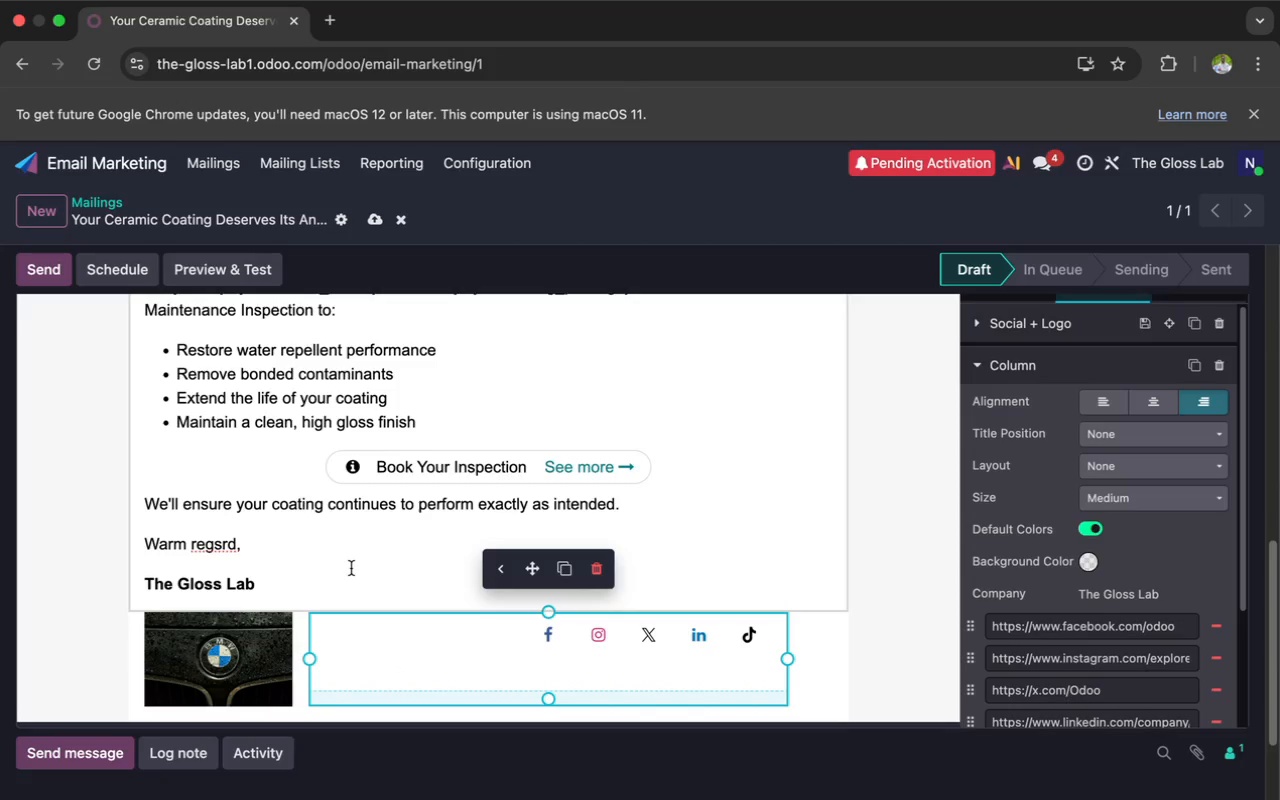 
scroll: coordinate [350, 567], scroll_direction: up, amount: 61.0
 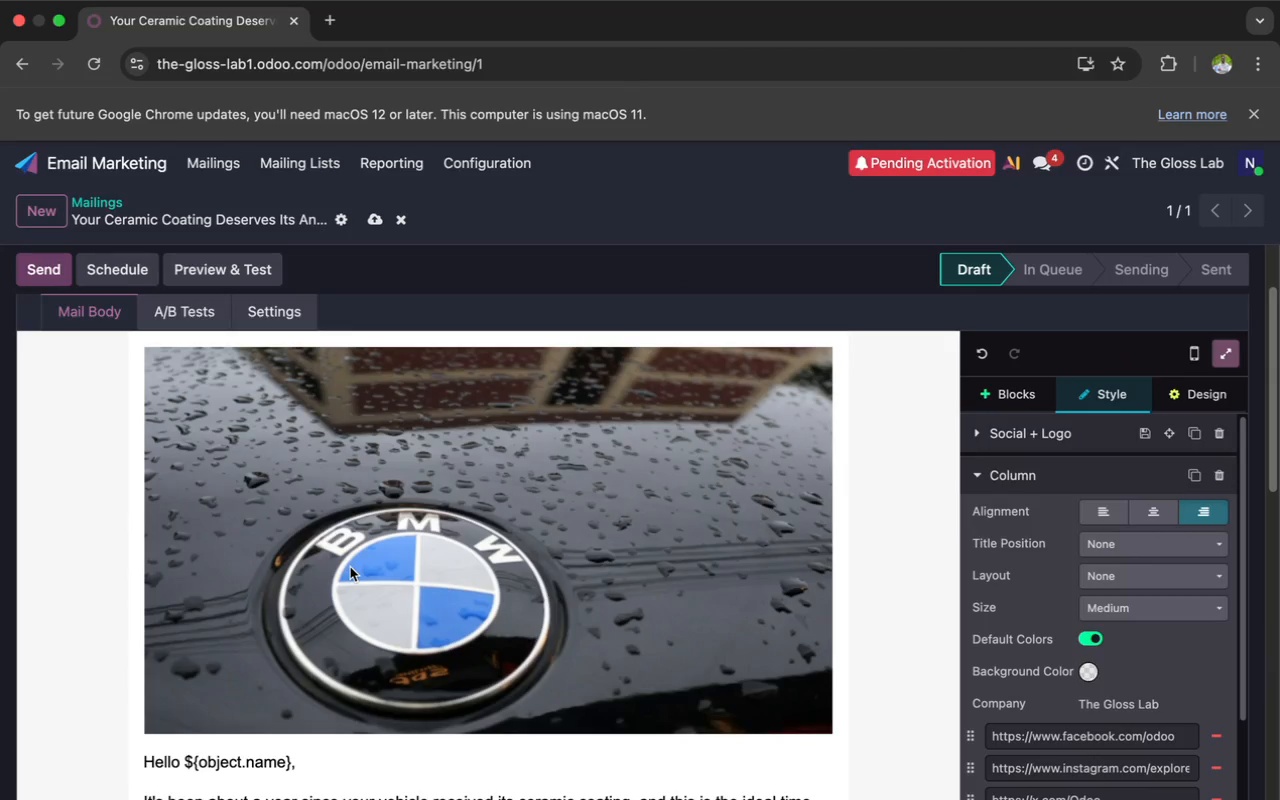 
left_click([350, 566])
 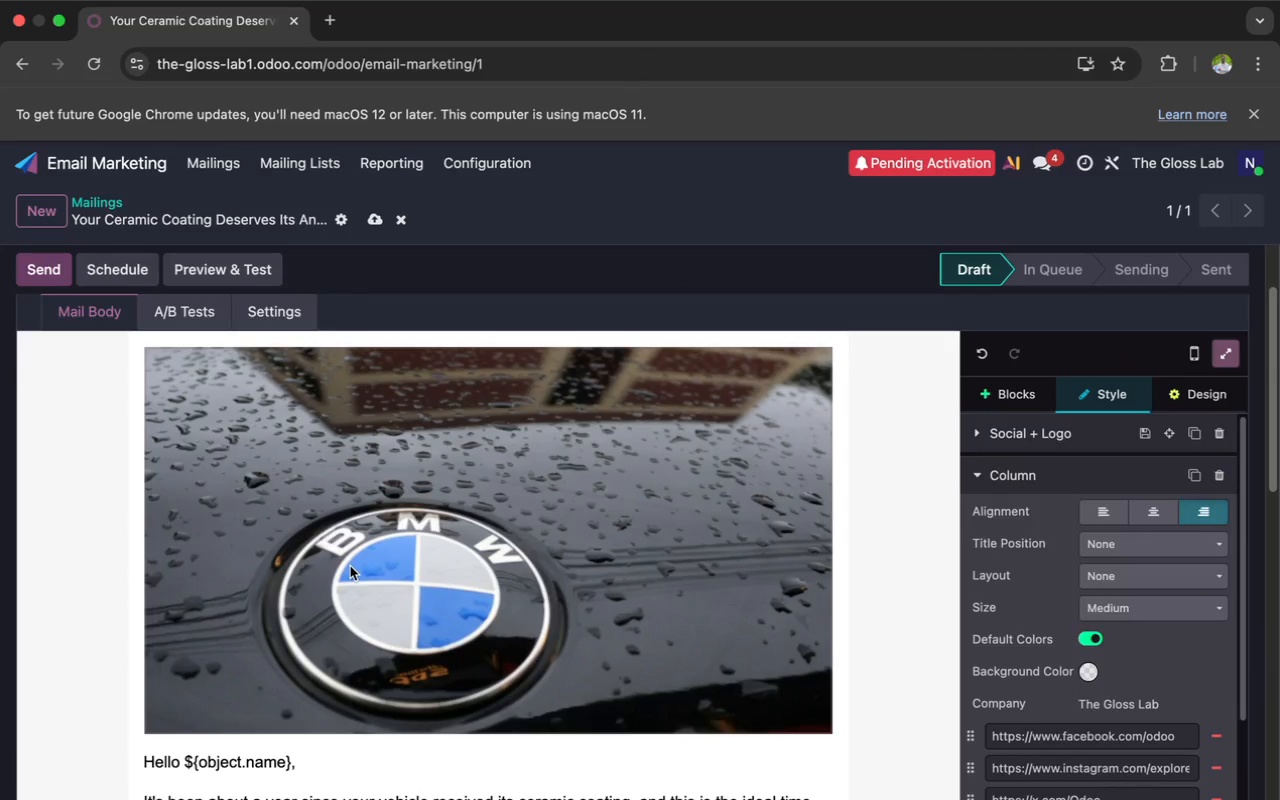 
double_click([350, 566])
 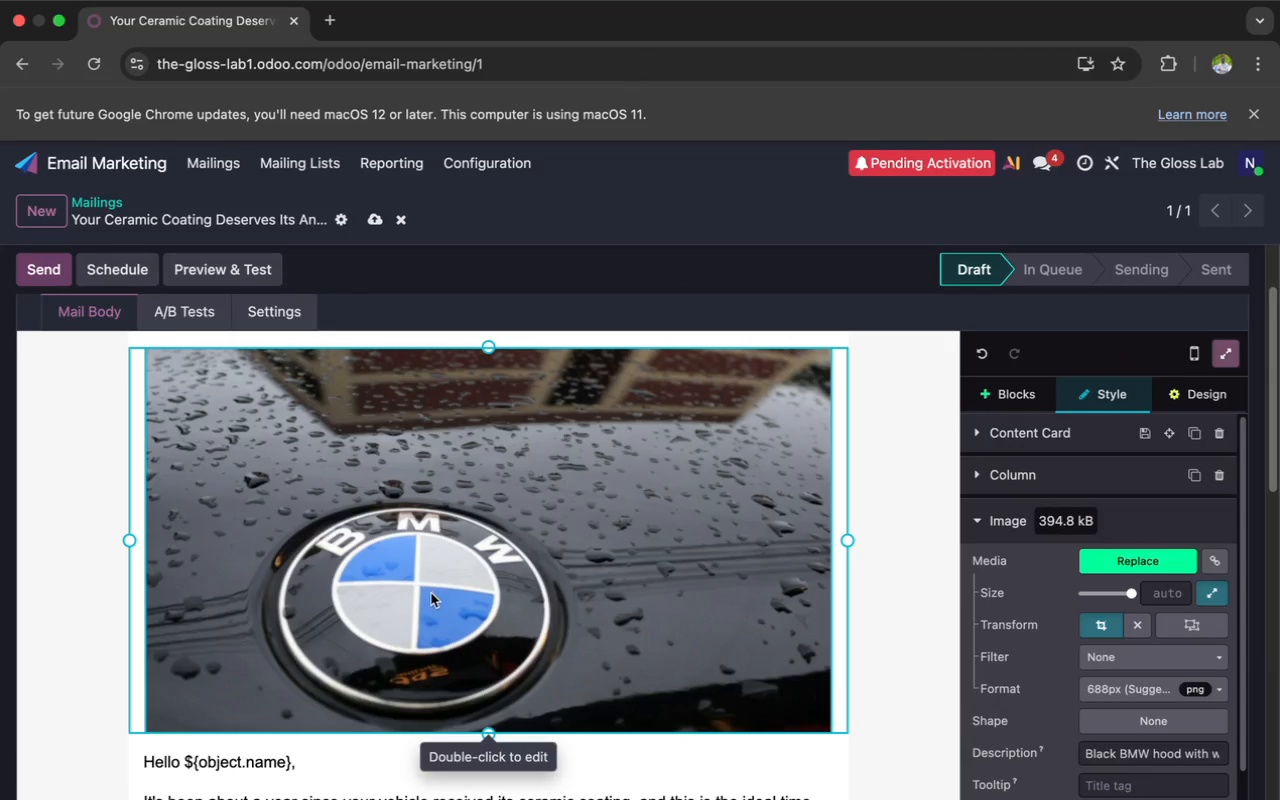 
double_click([431, 594])
 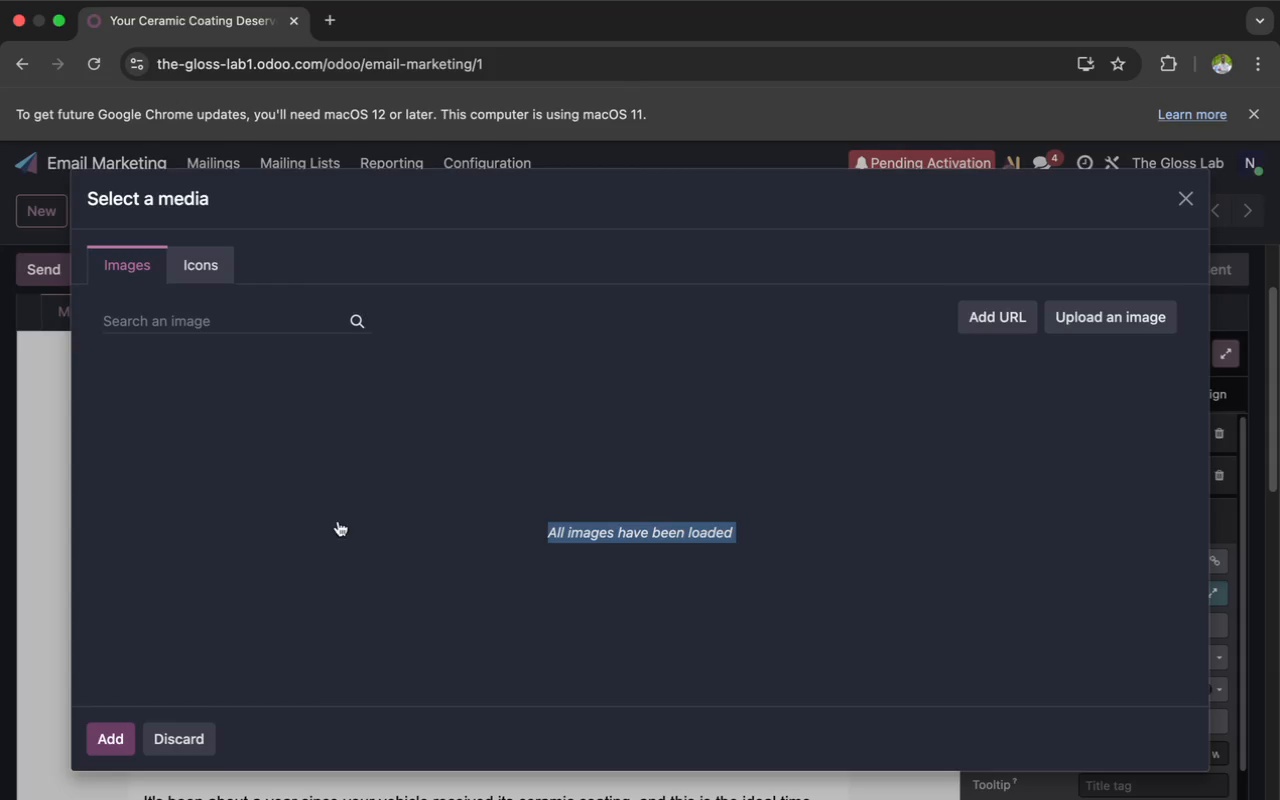 
mouse_move([216, 336])
 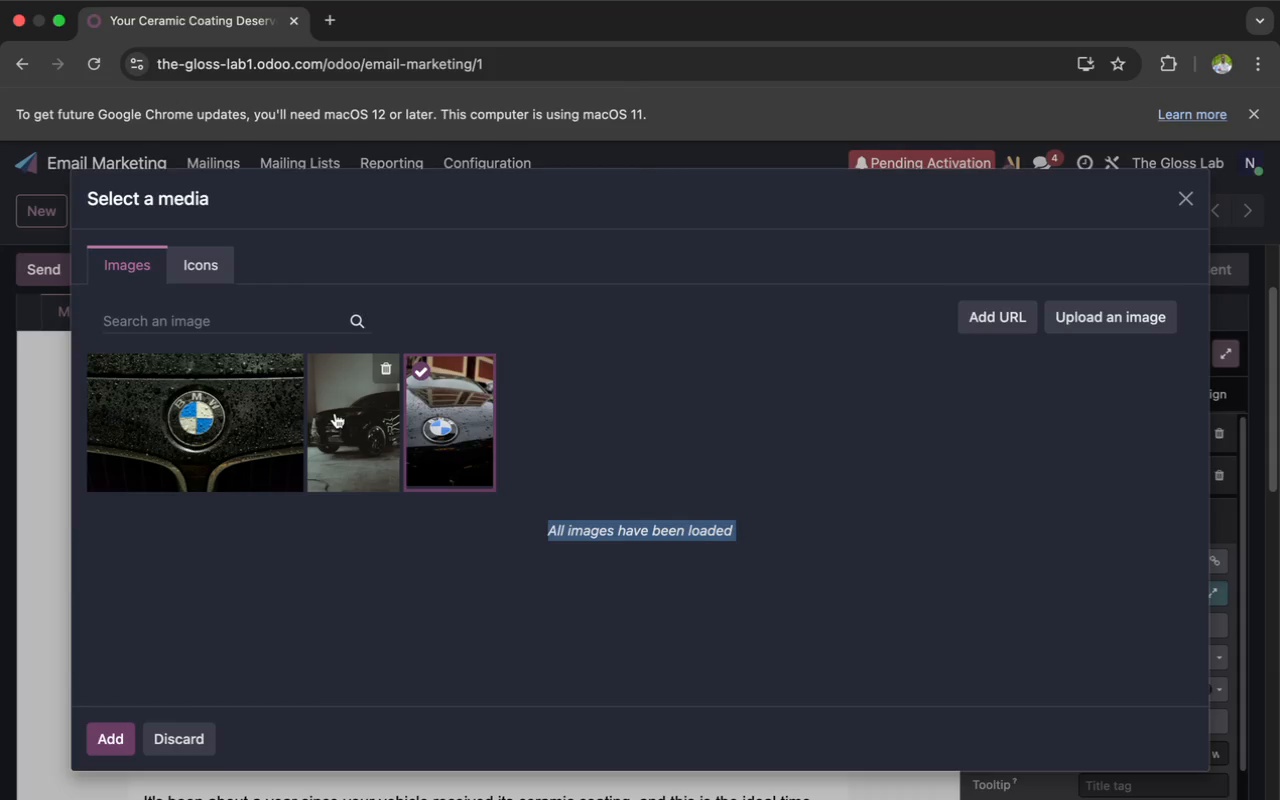 
left_click([335, 415])
 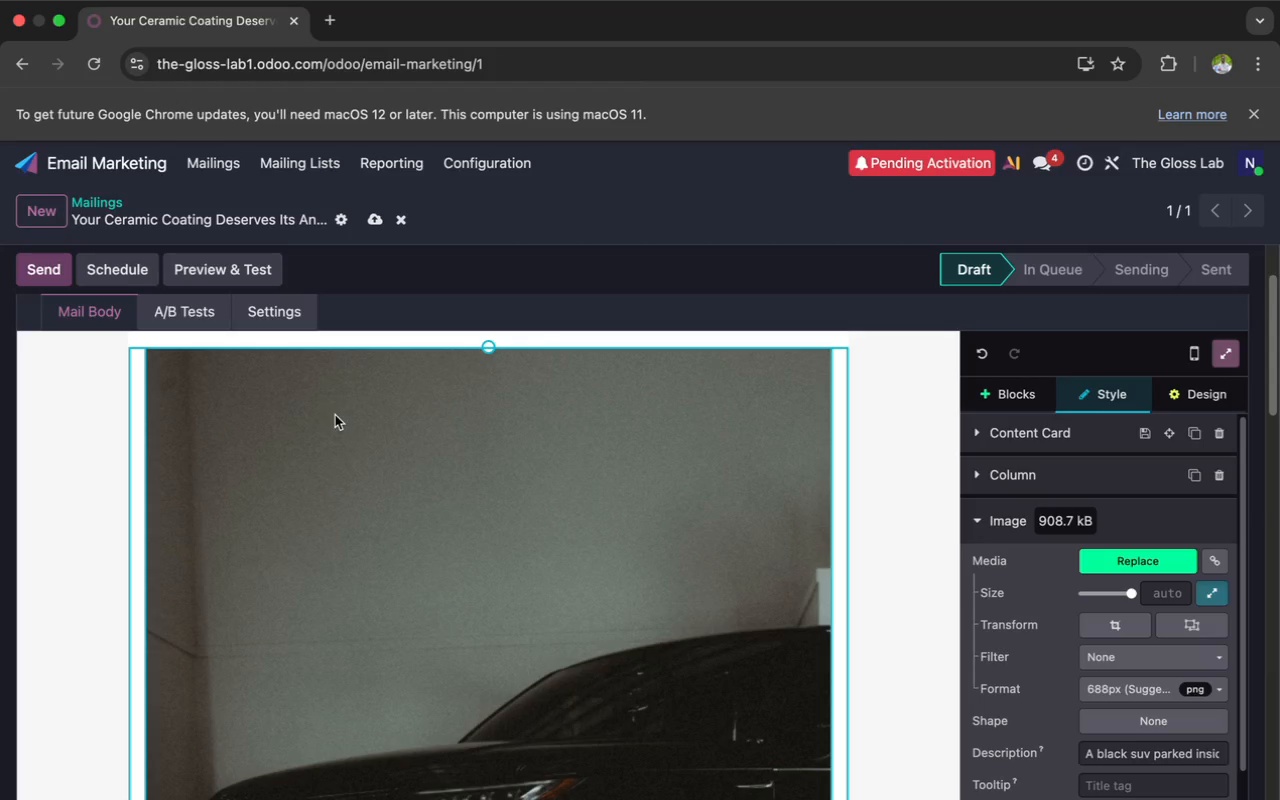 
scroll: coordinate [352, 445], scroll_direction: down, amount: 26.0
 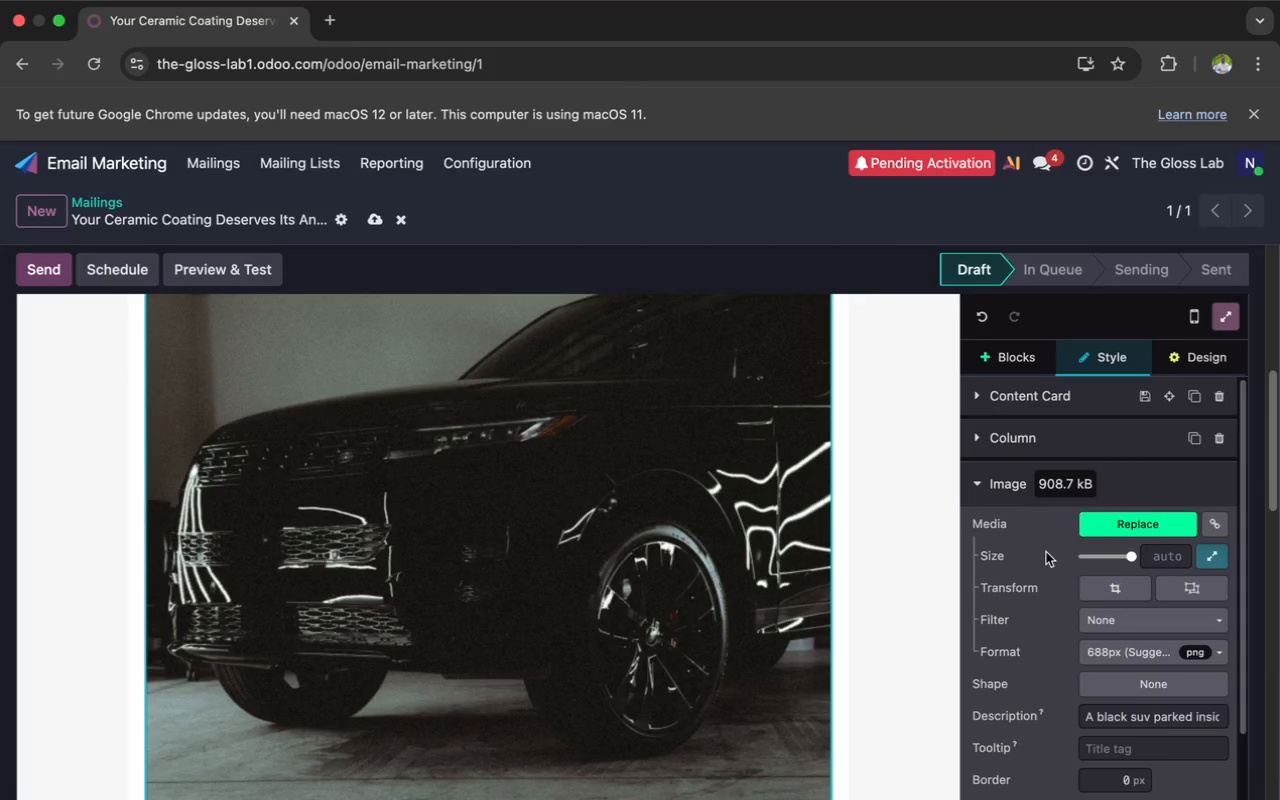 
left_click([1093, 581])
 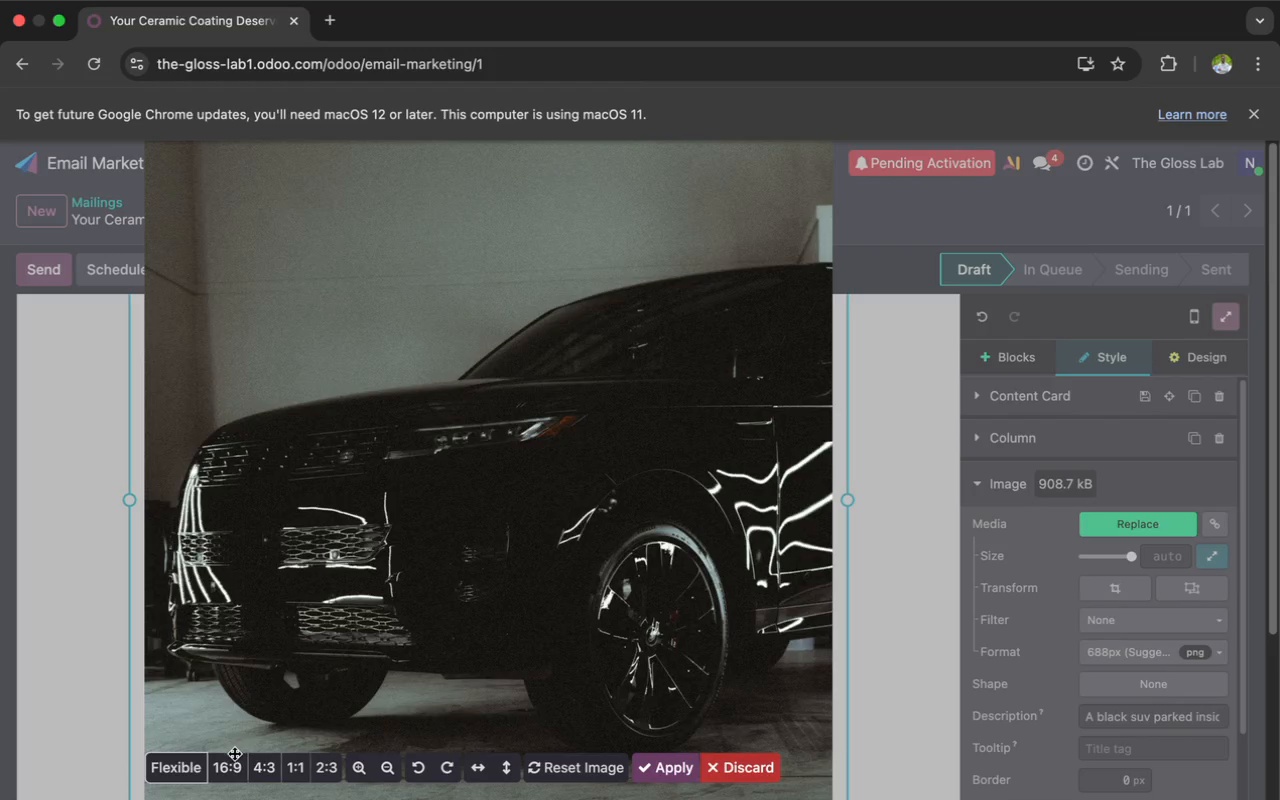 
left_click([226, 769])
 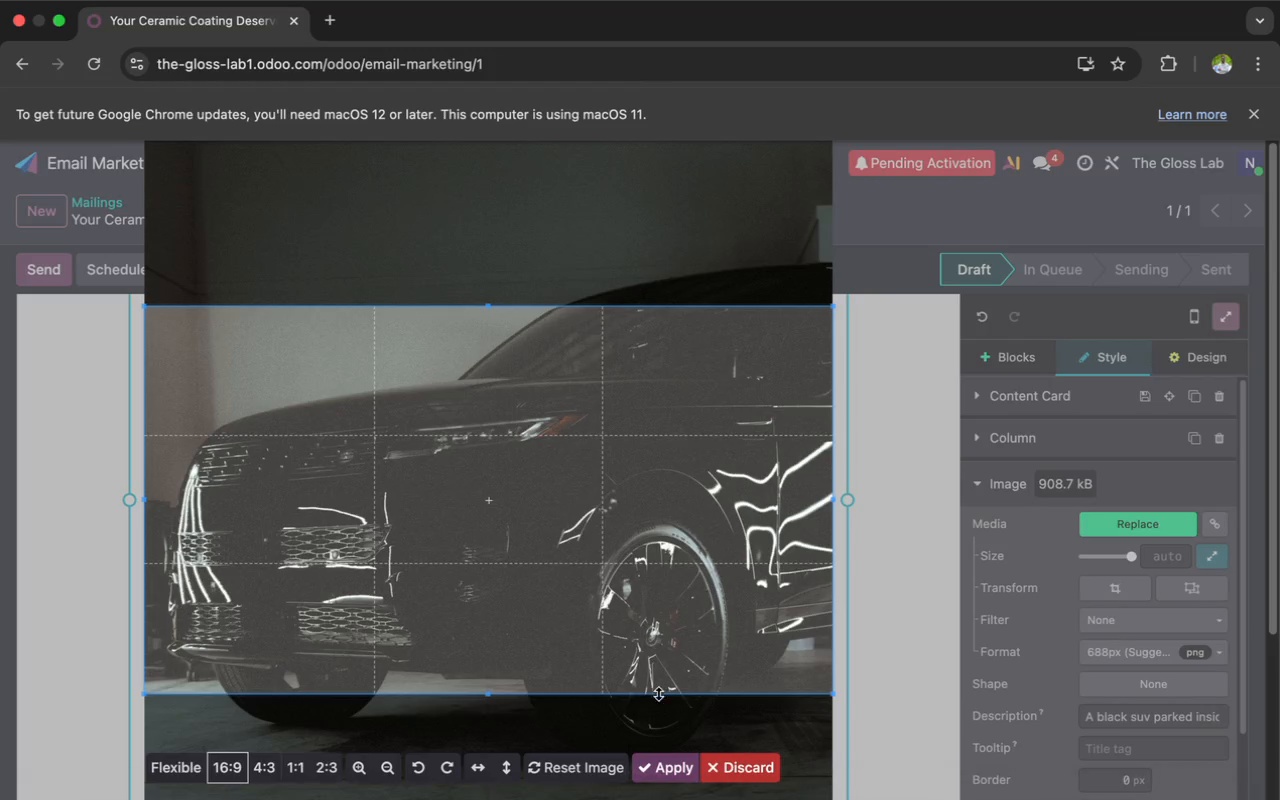 
left_click([656, 763])
 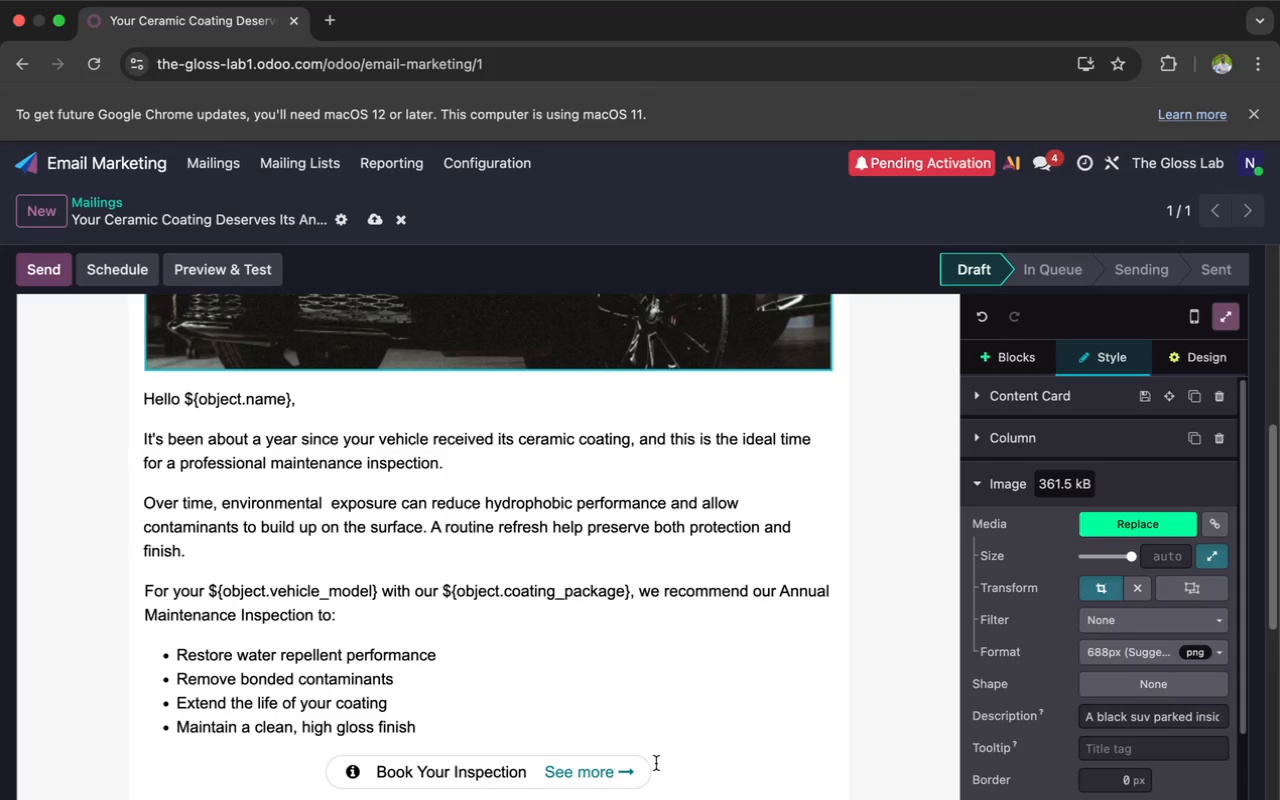 
scroll: coordinate [656, 763], scroll_direction: down, amount: 56.0
 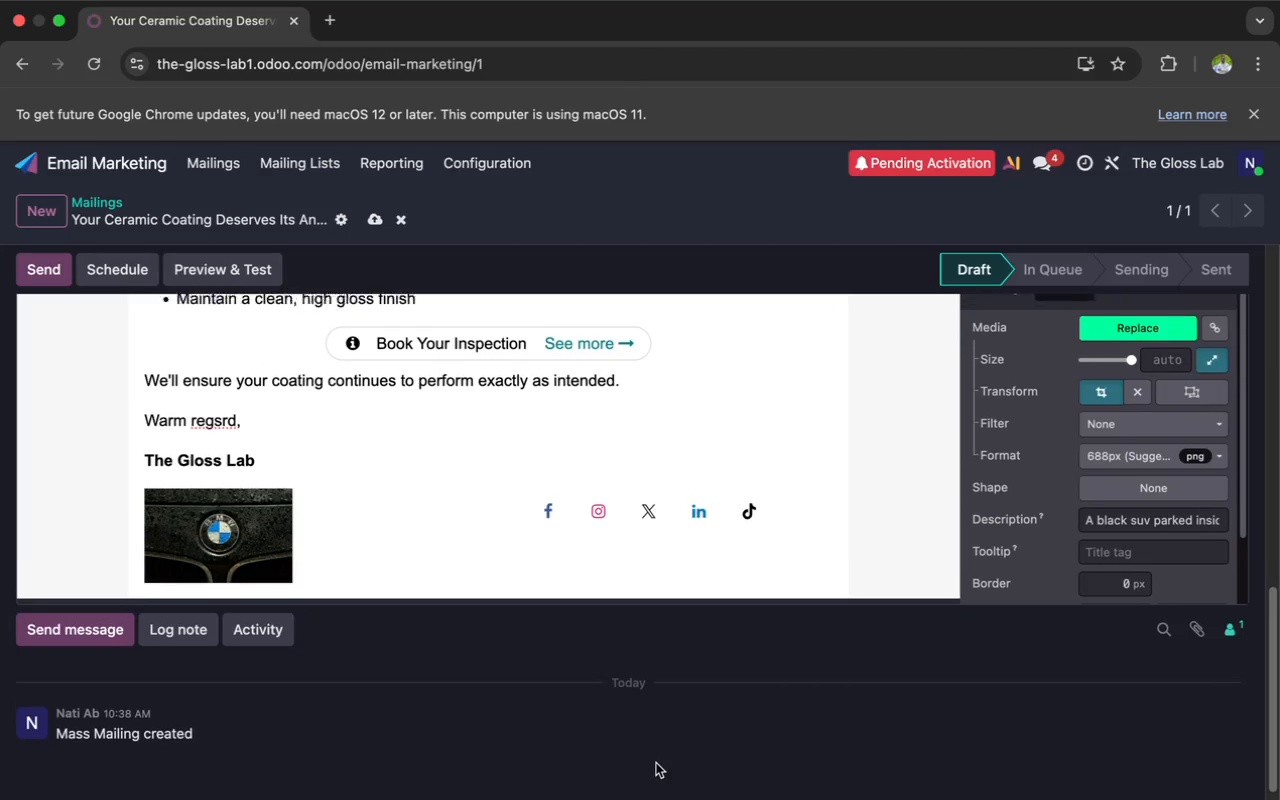 
scroll: coordinate [656, 763], scroll_direction: up, amount: 10.0
 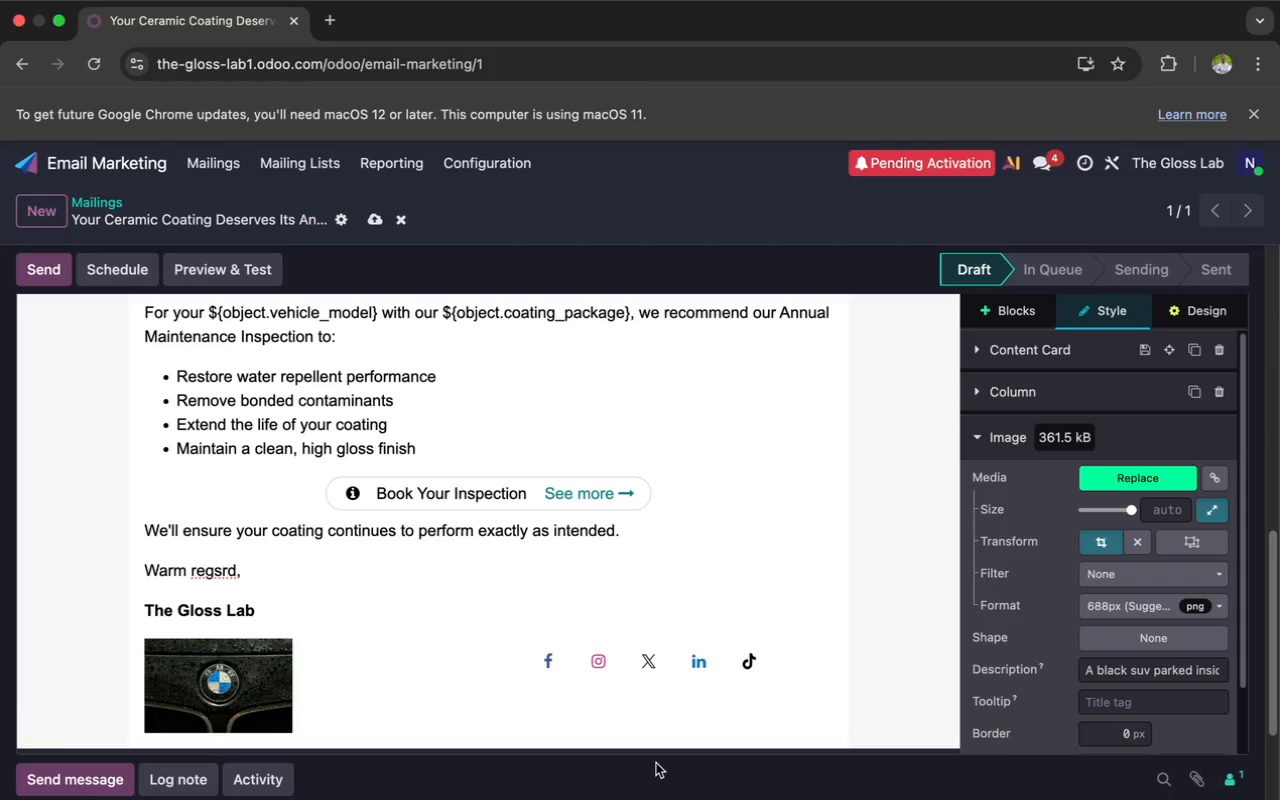 
wait(28.93)
 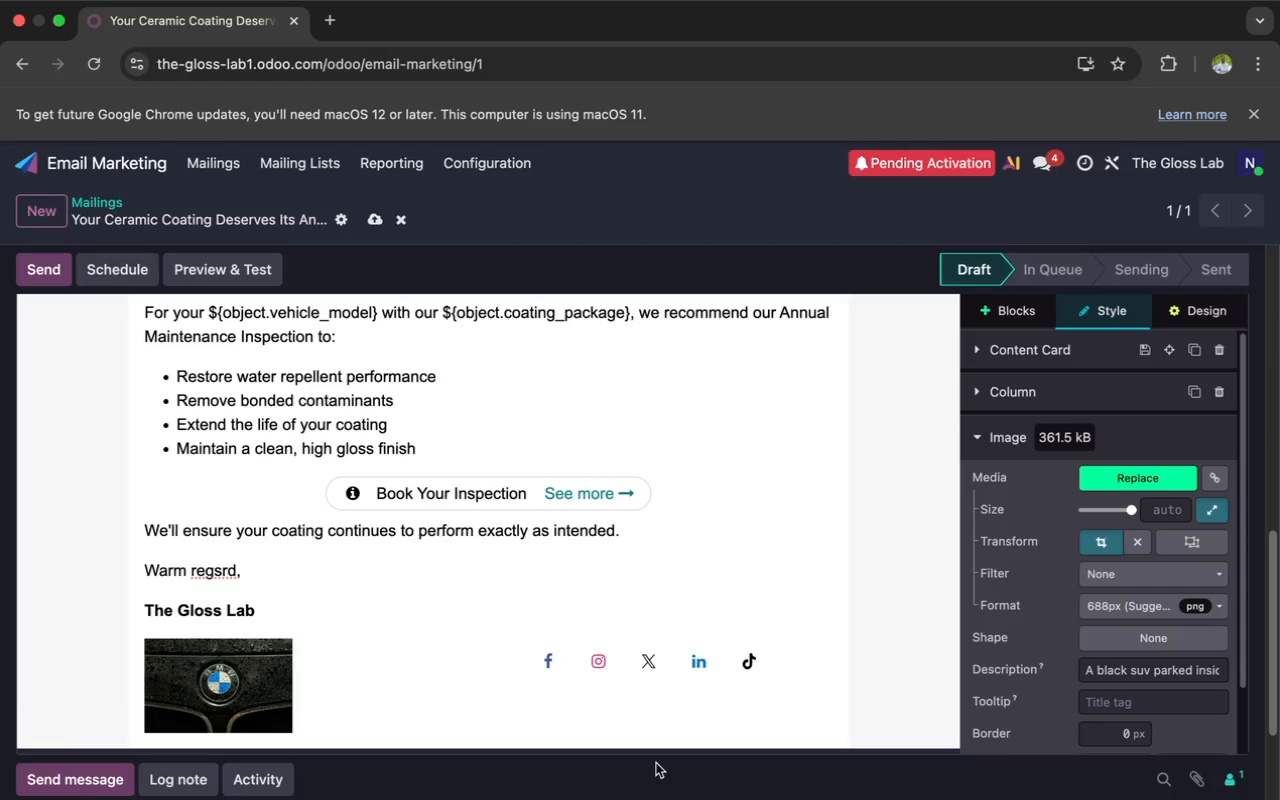 
left_click([1093, 759])